 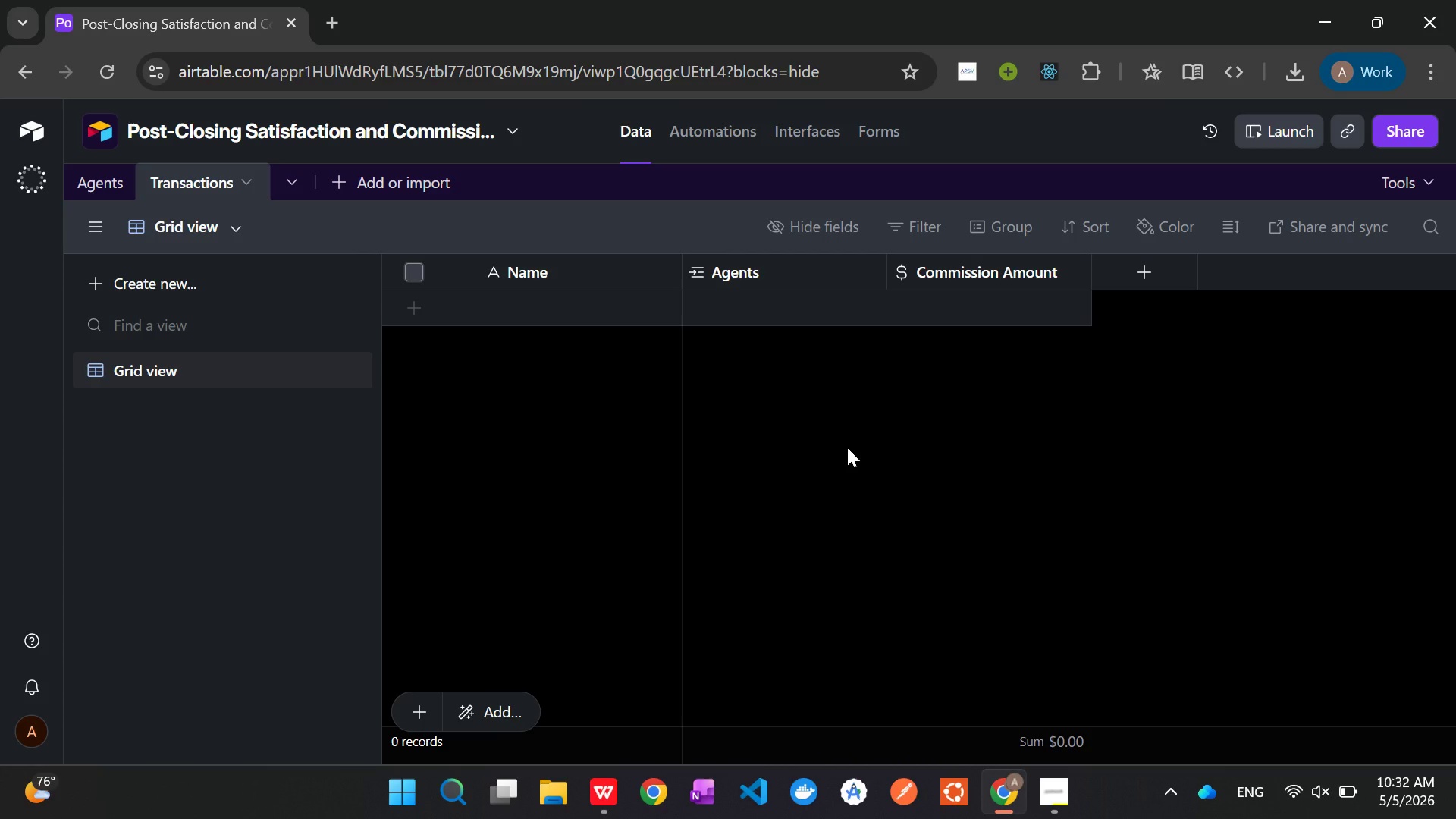 
right_click([554, 273])
 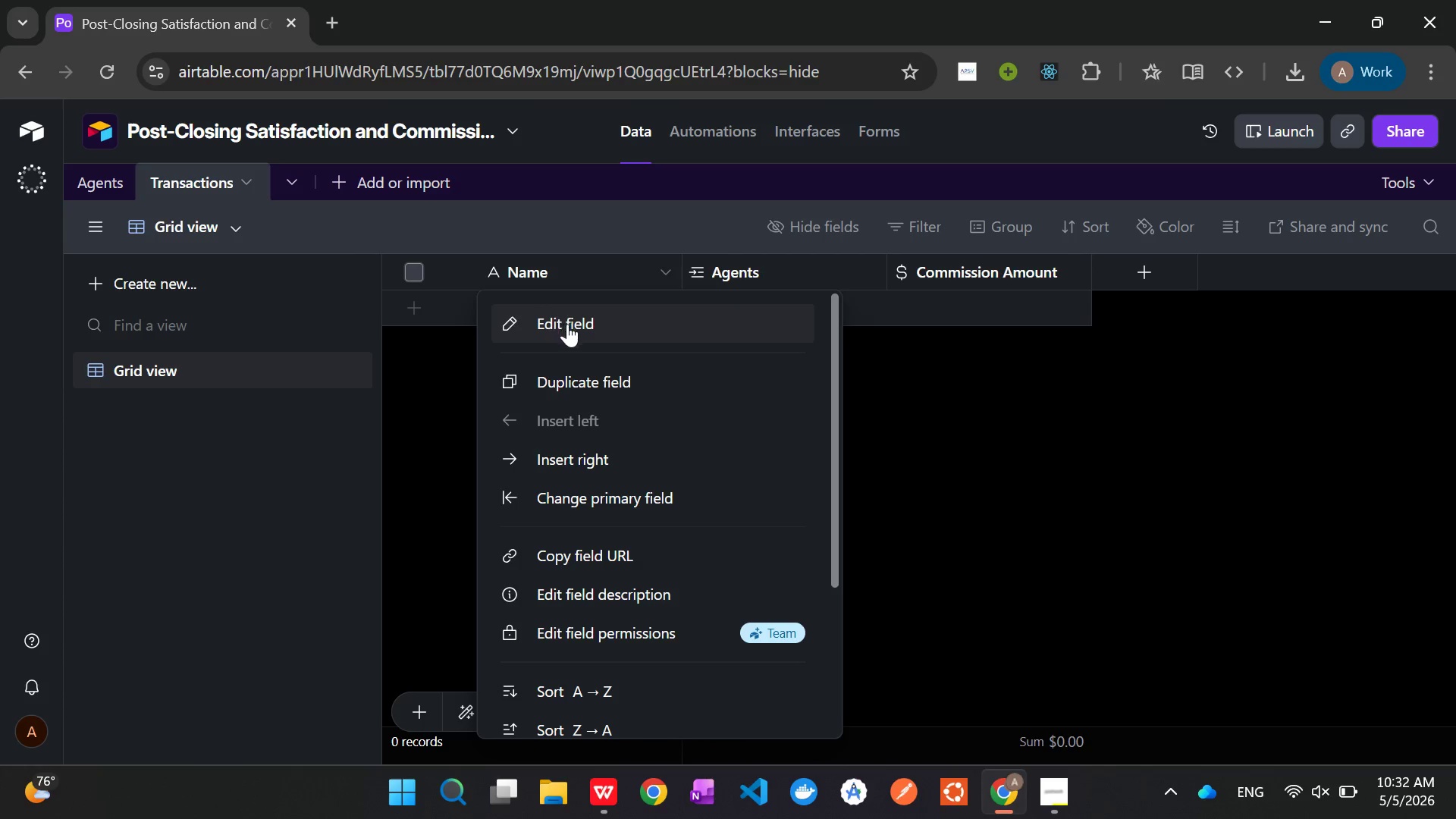 
left_click([567, 325])
 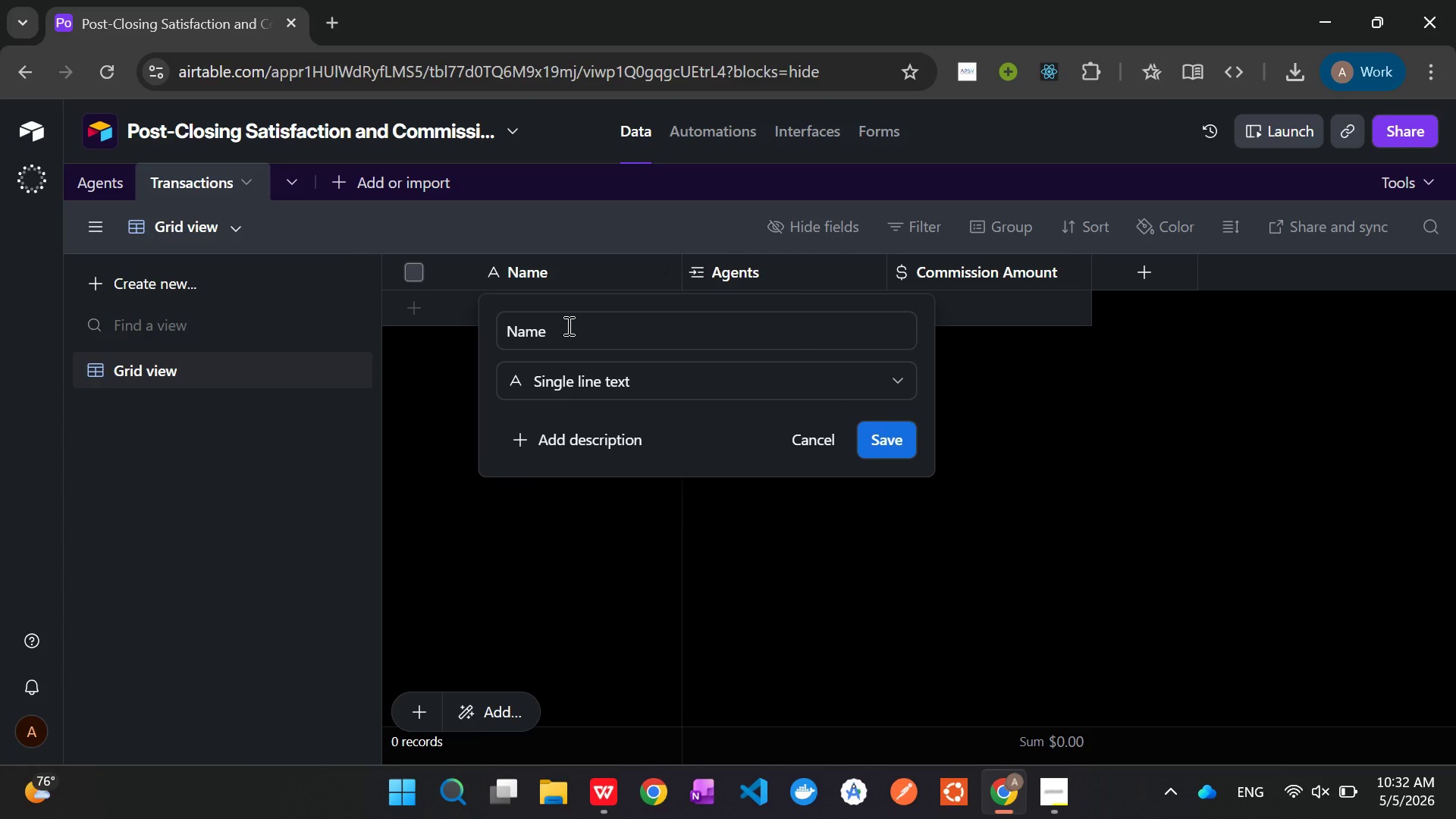 
left_click([567, 325])
 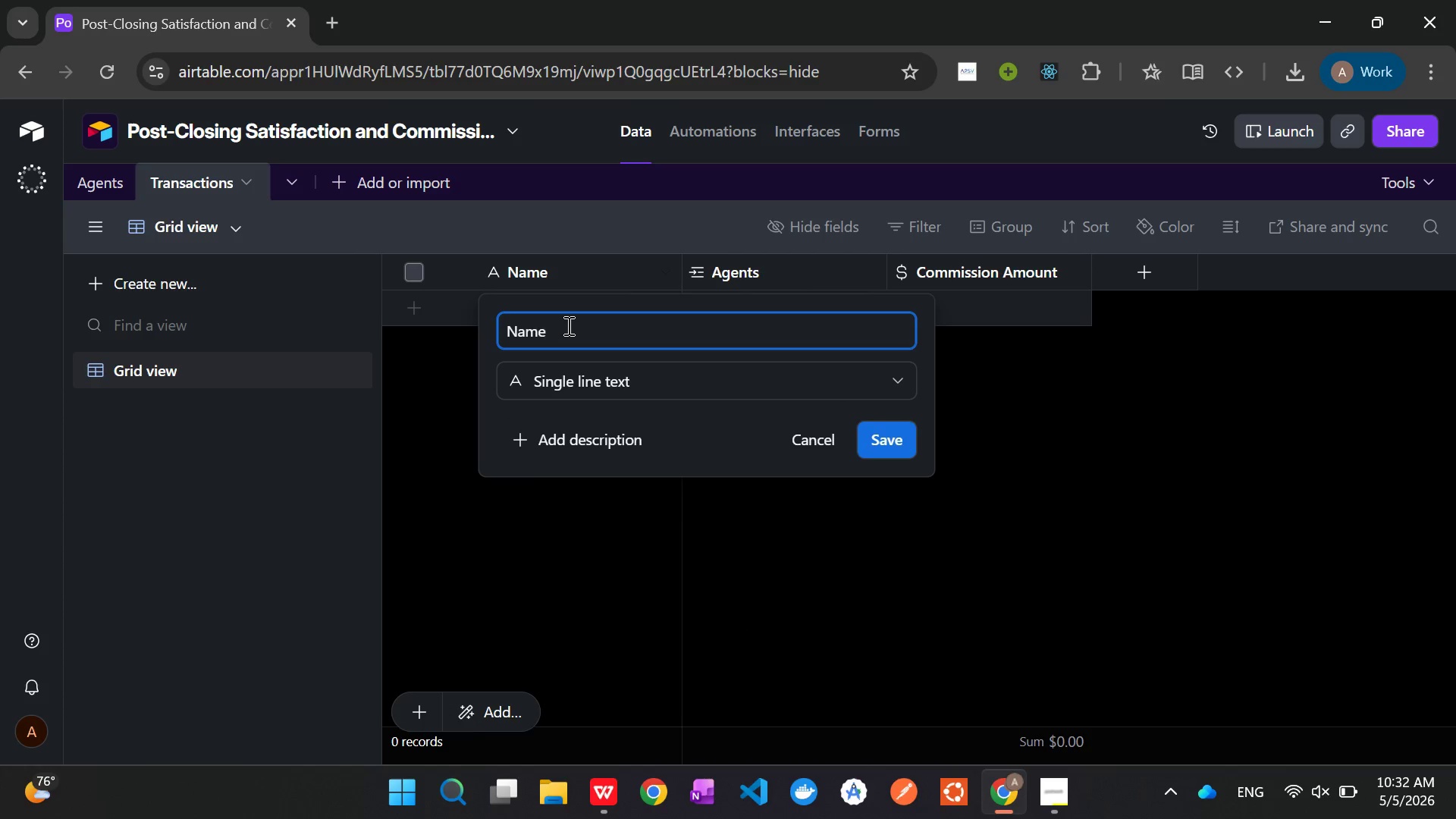 
key(Backspace)
key(Backspace)
key(Backspace)
key(Backspace)
key(Backspace)
key(Backspace)
key(Backspace)
type(Transaction ID)
 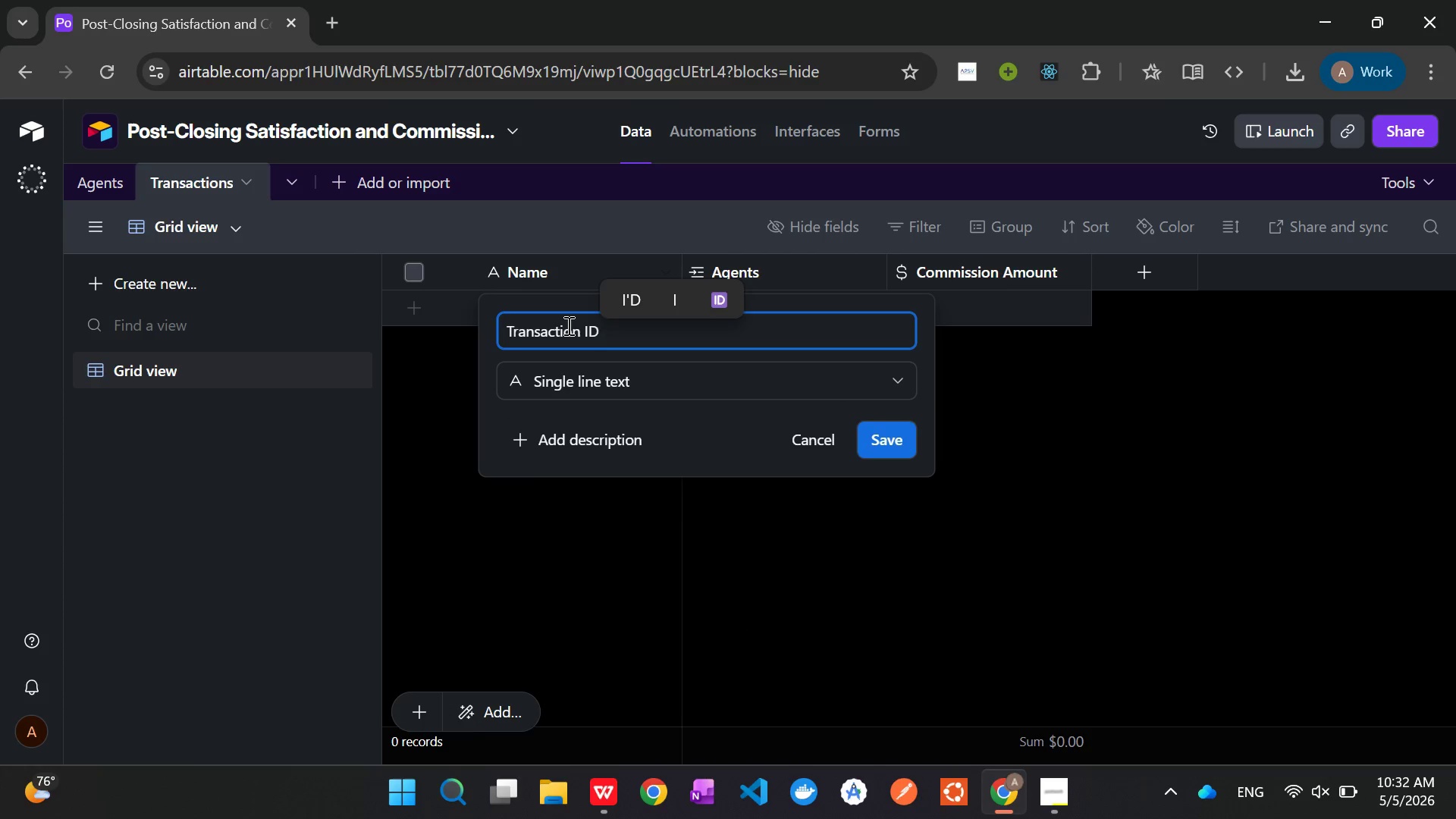 
wait(10.3)
 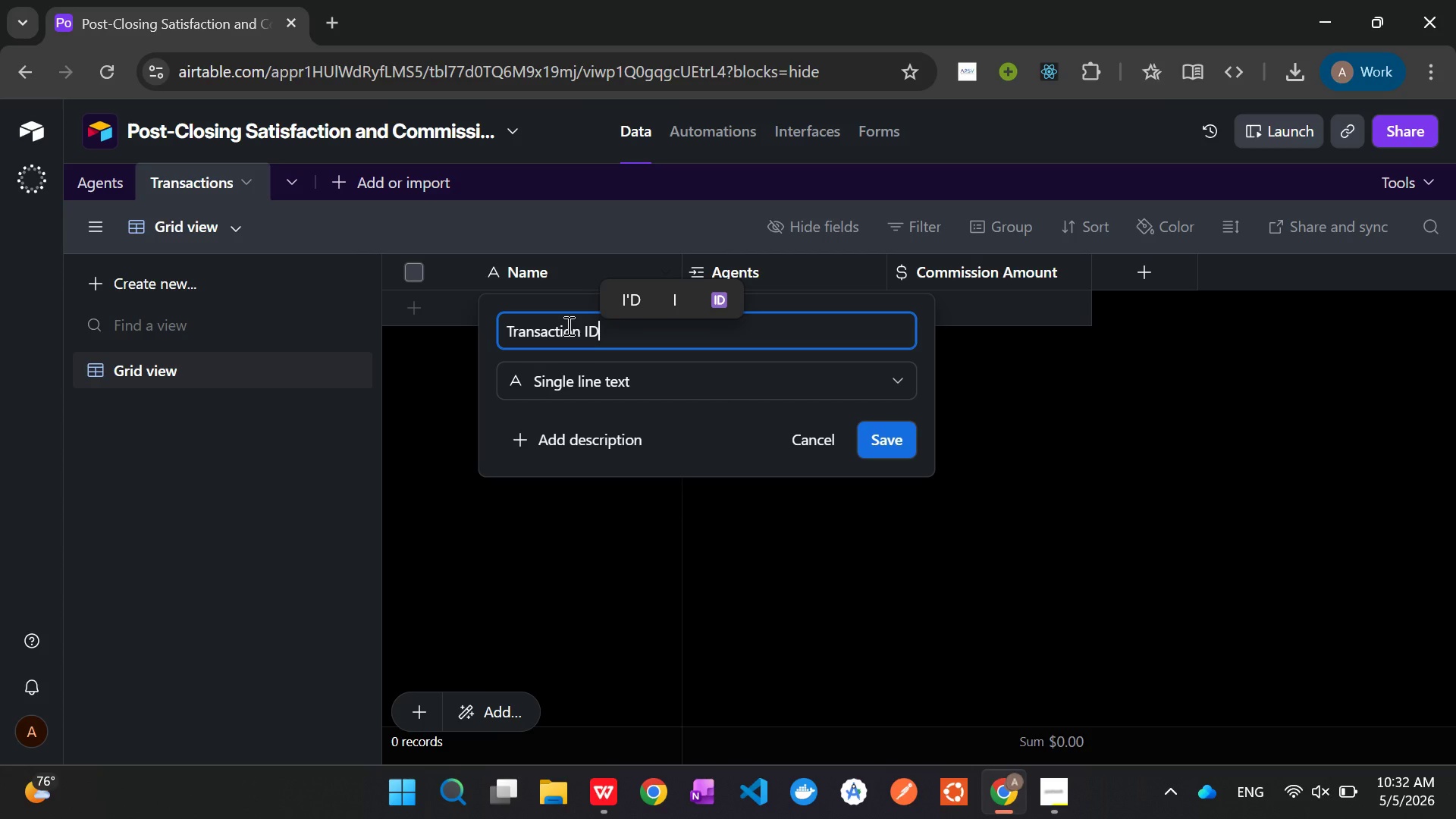 
left_click([892, 440])
 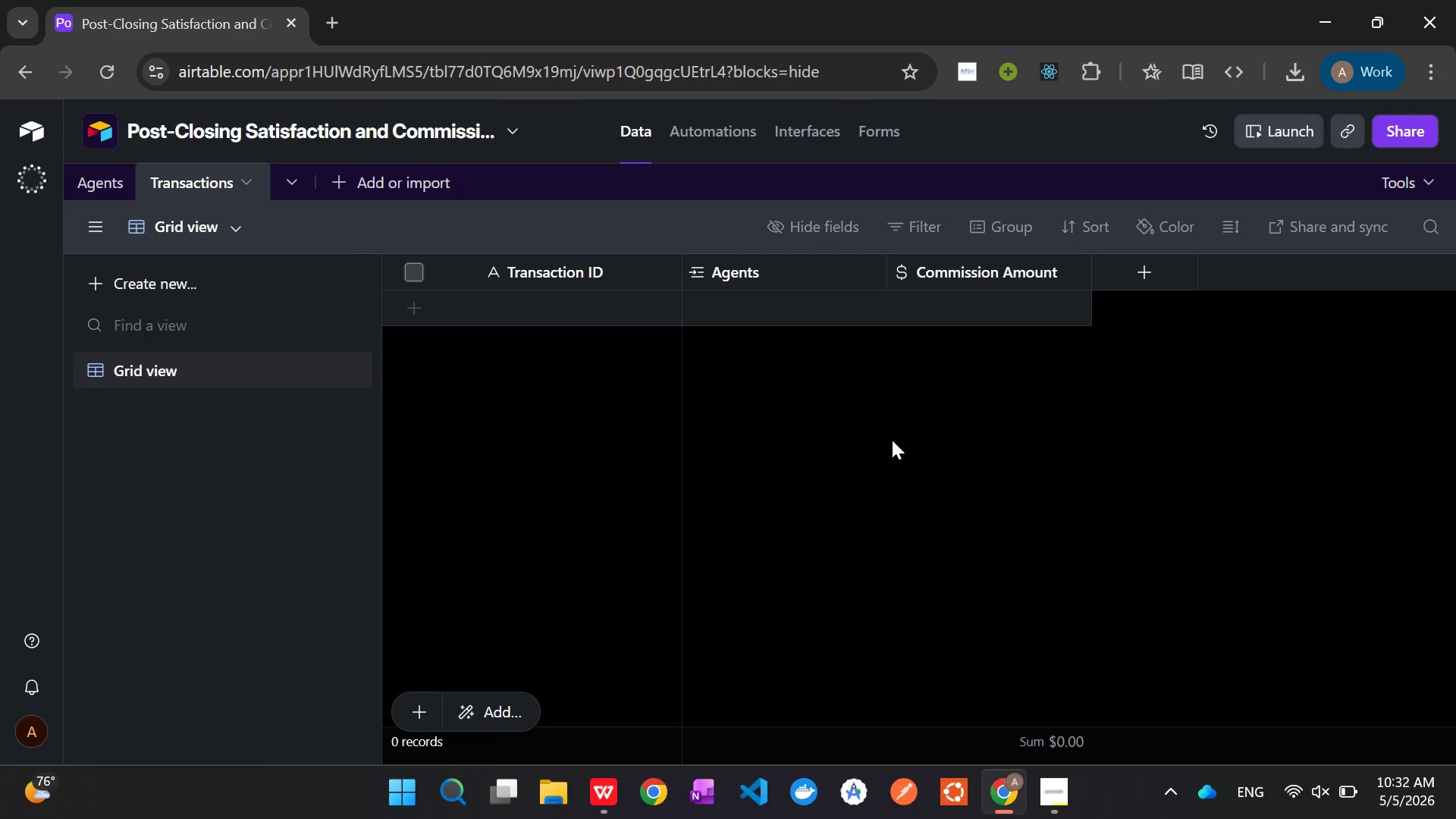 
wait(17.47)
 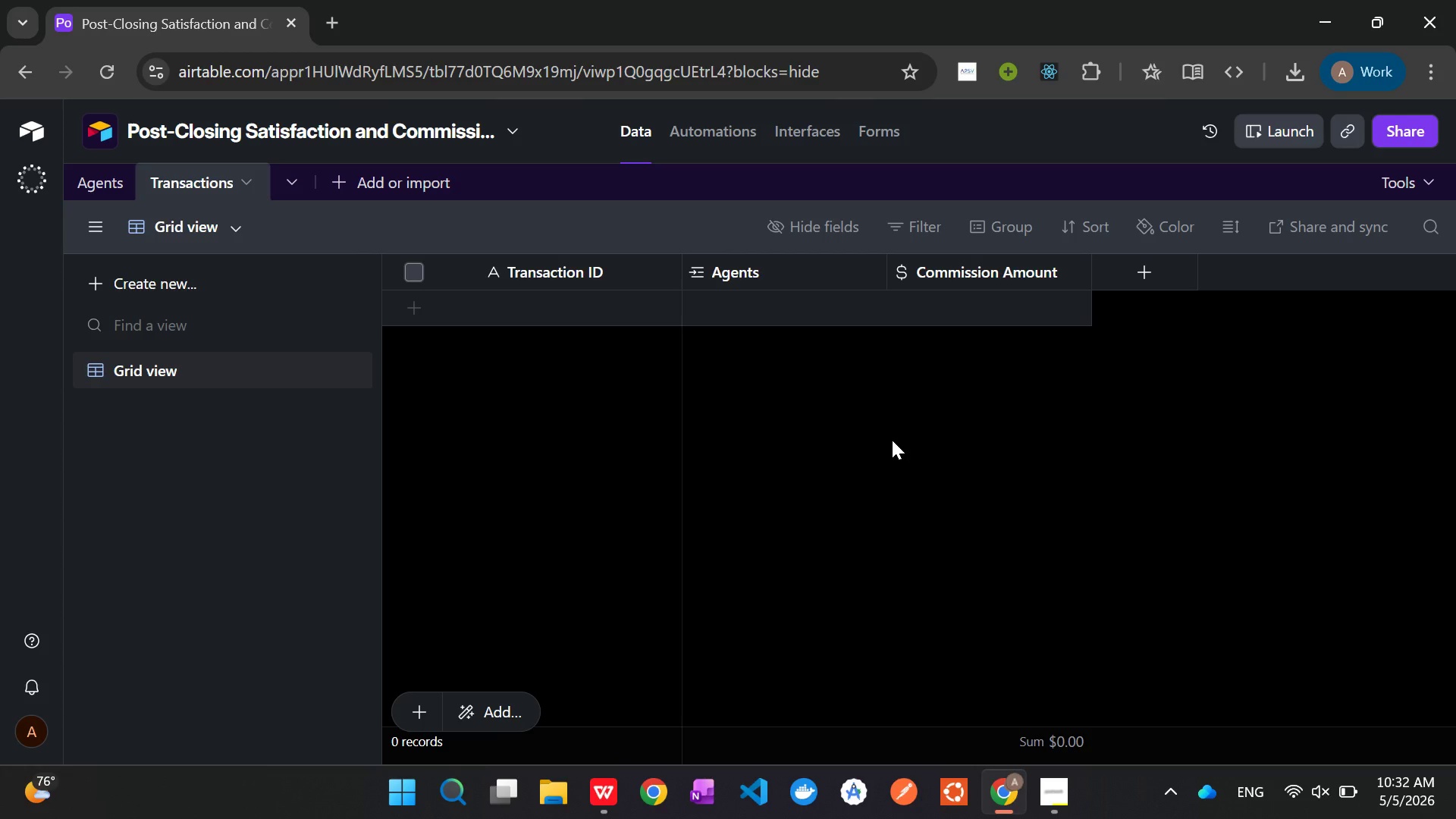 
right_click([793, 277])
 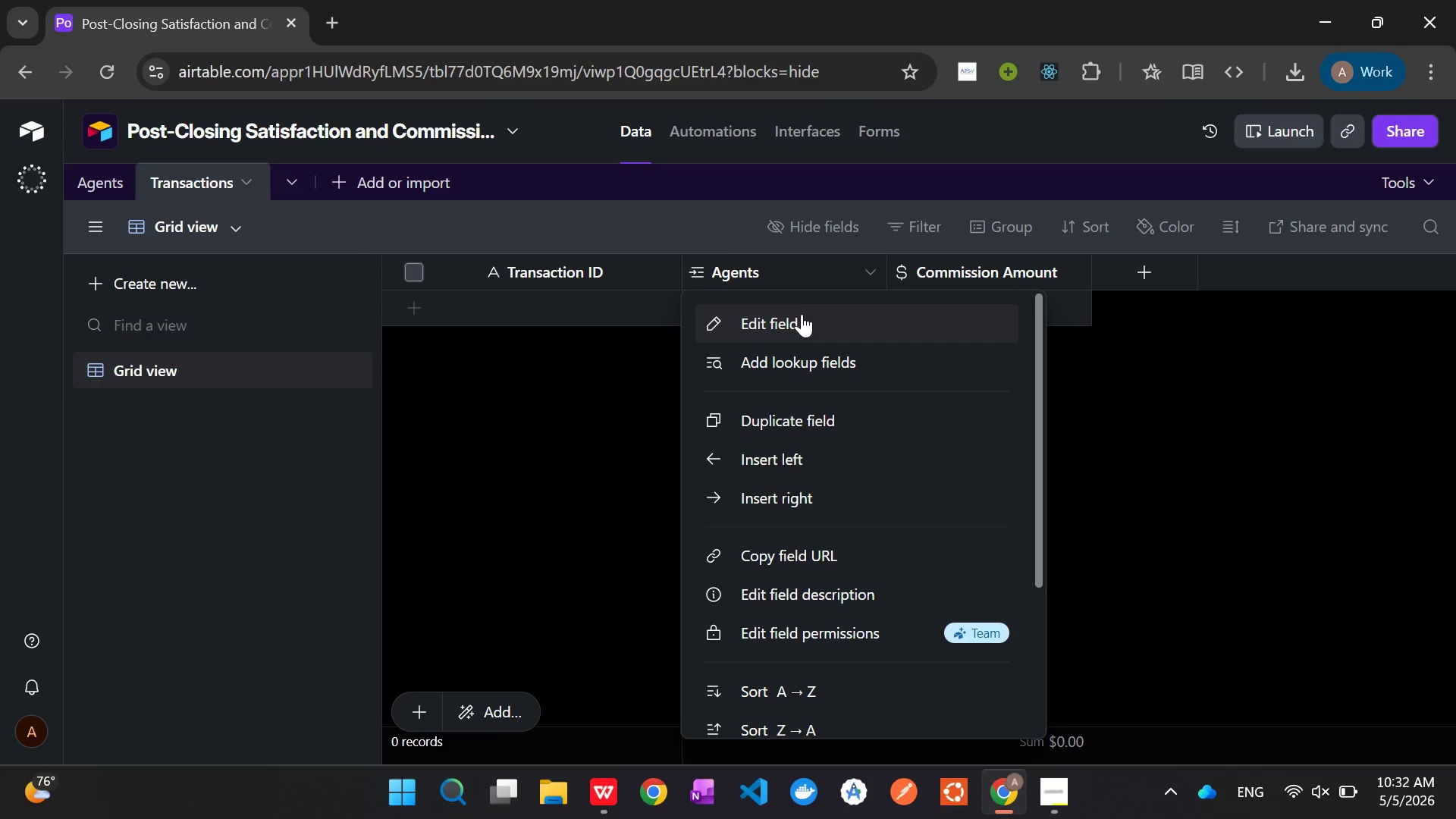 
left_click([802, 312])
 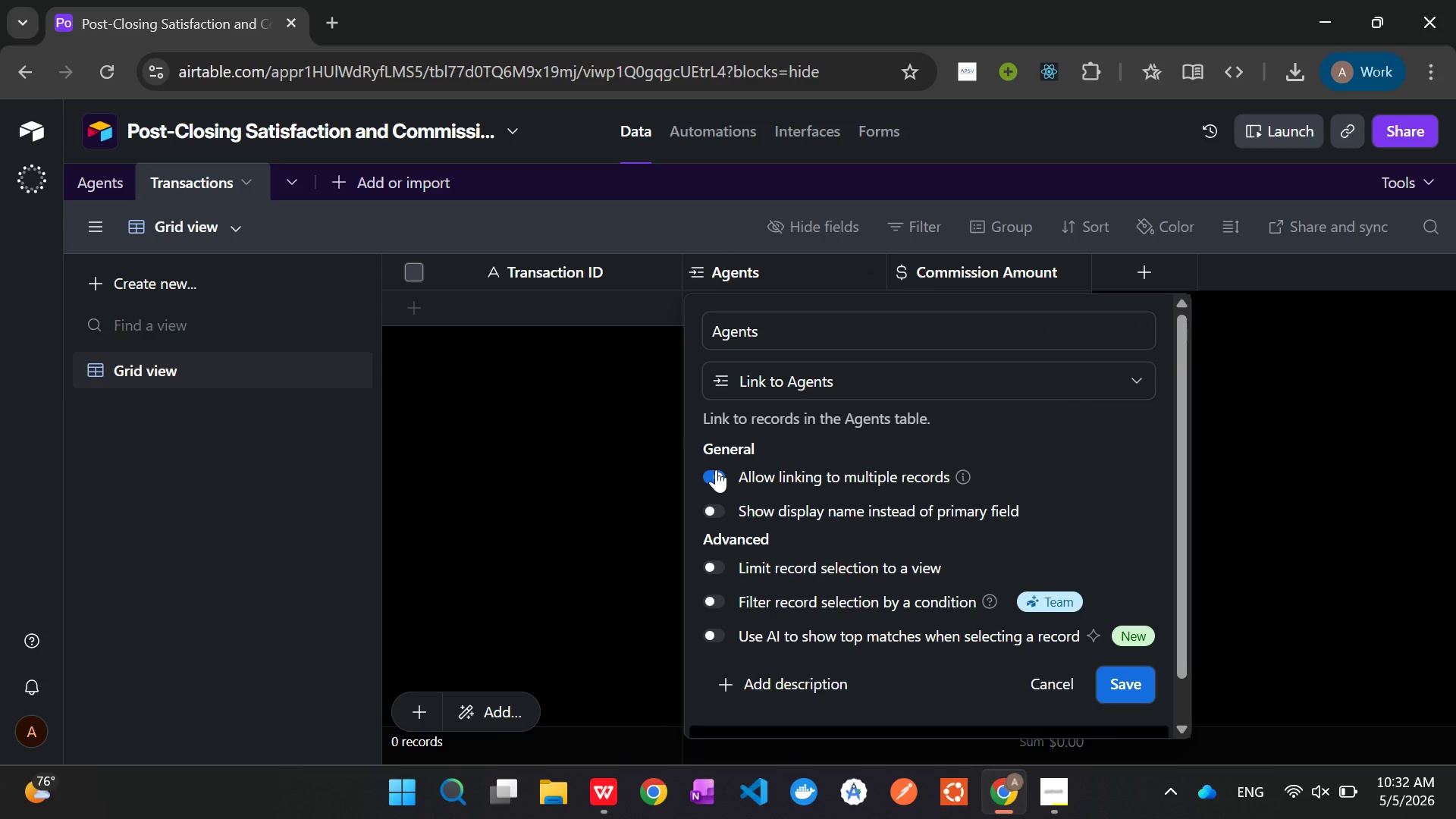 
left_click([716, 469])
 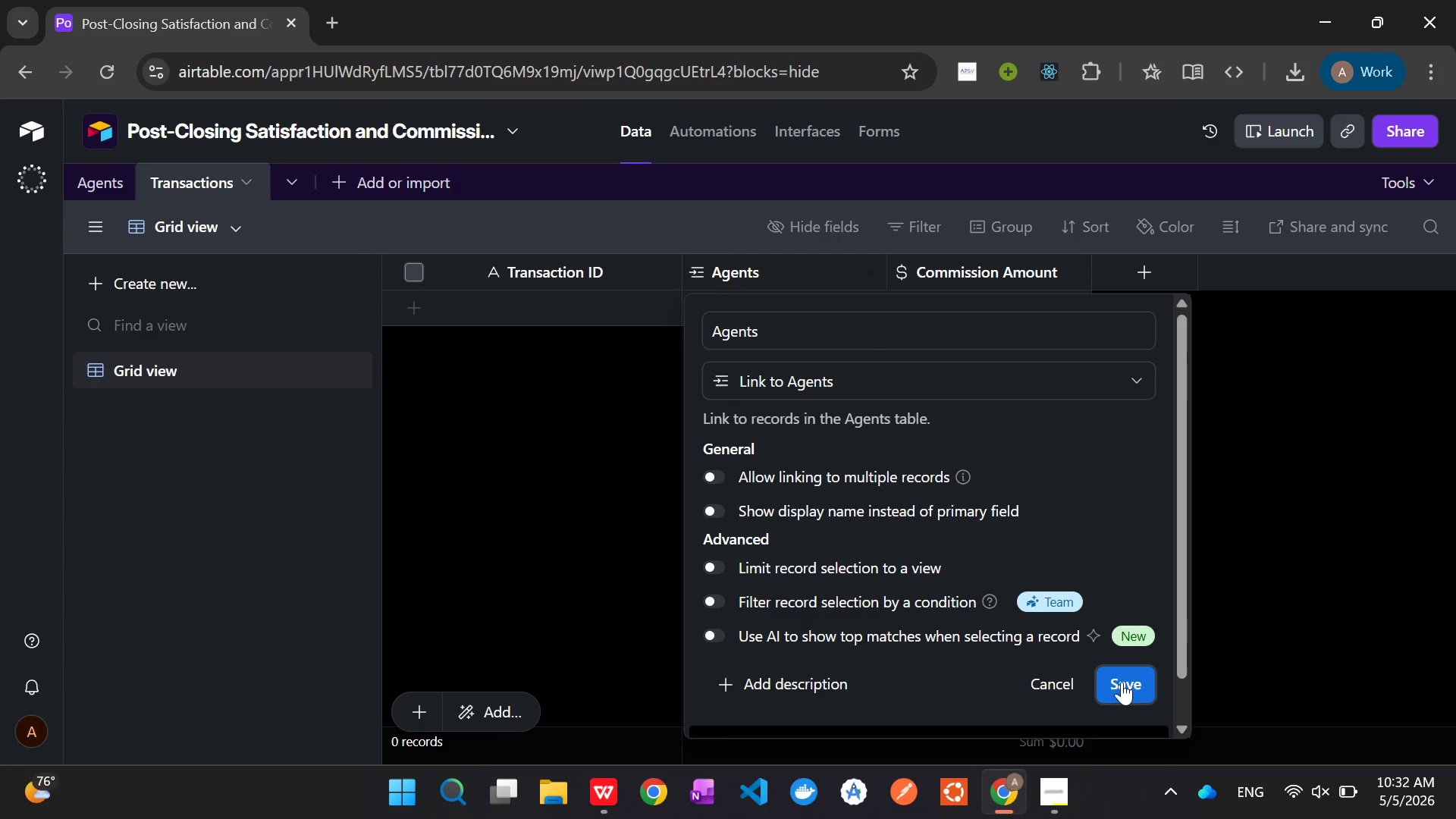 
left_click([1125, 689])
 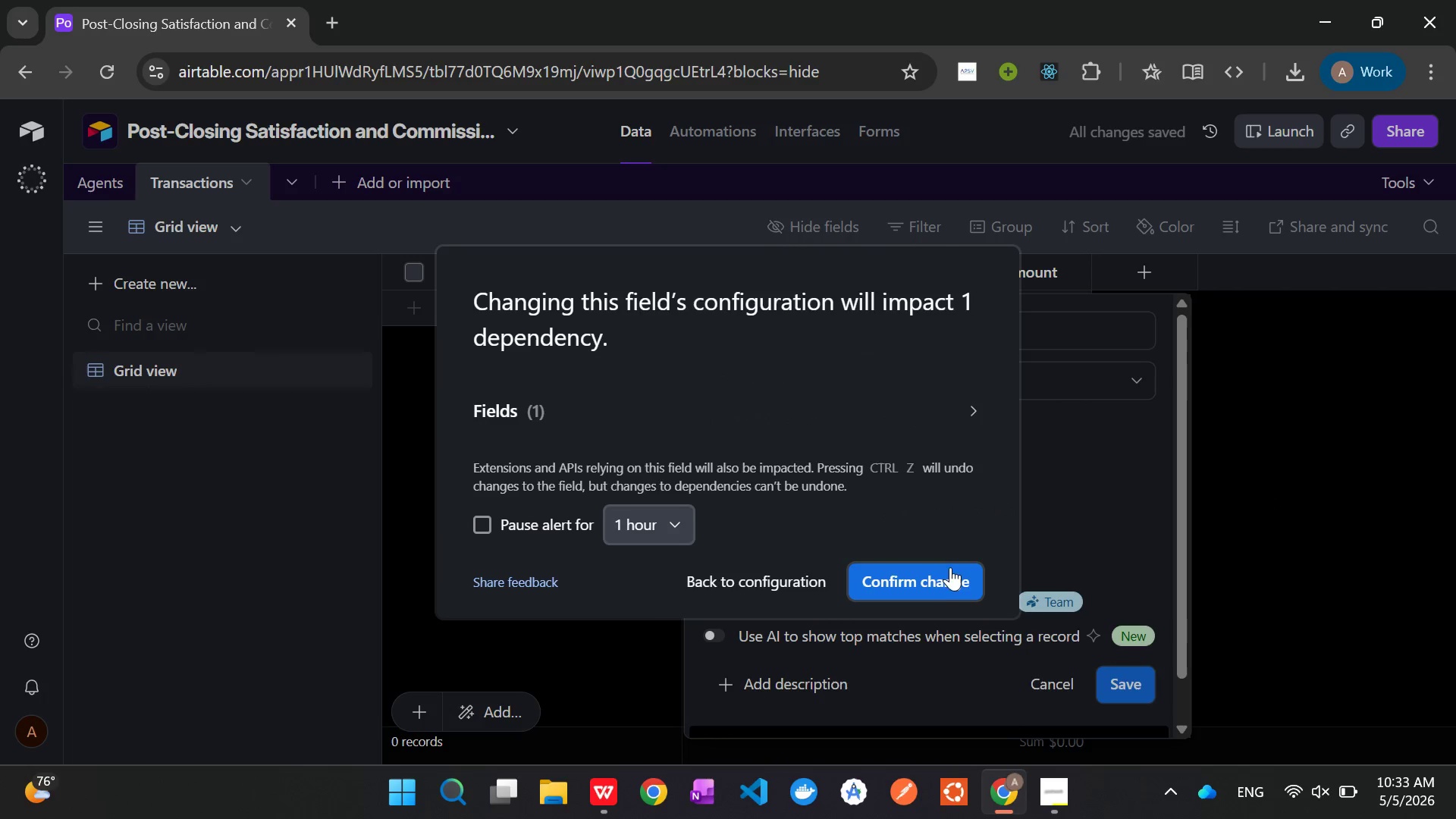 
left_click([918, 586])
 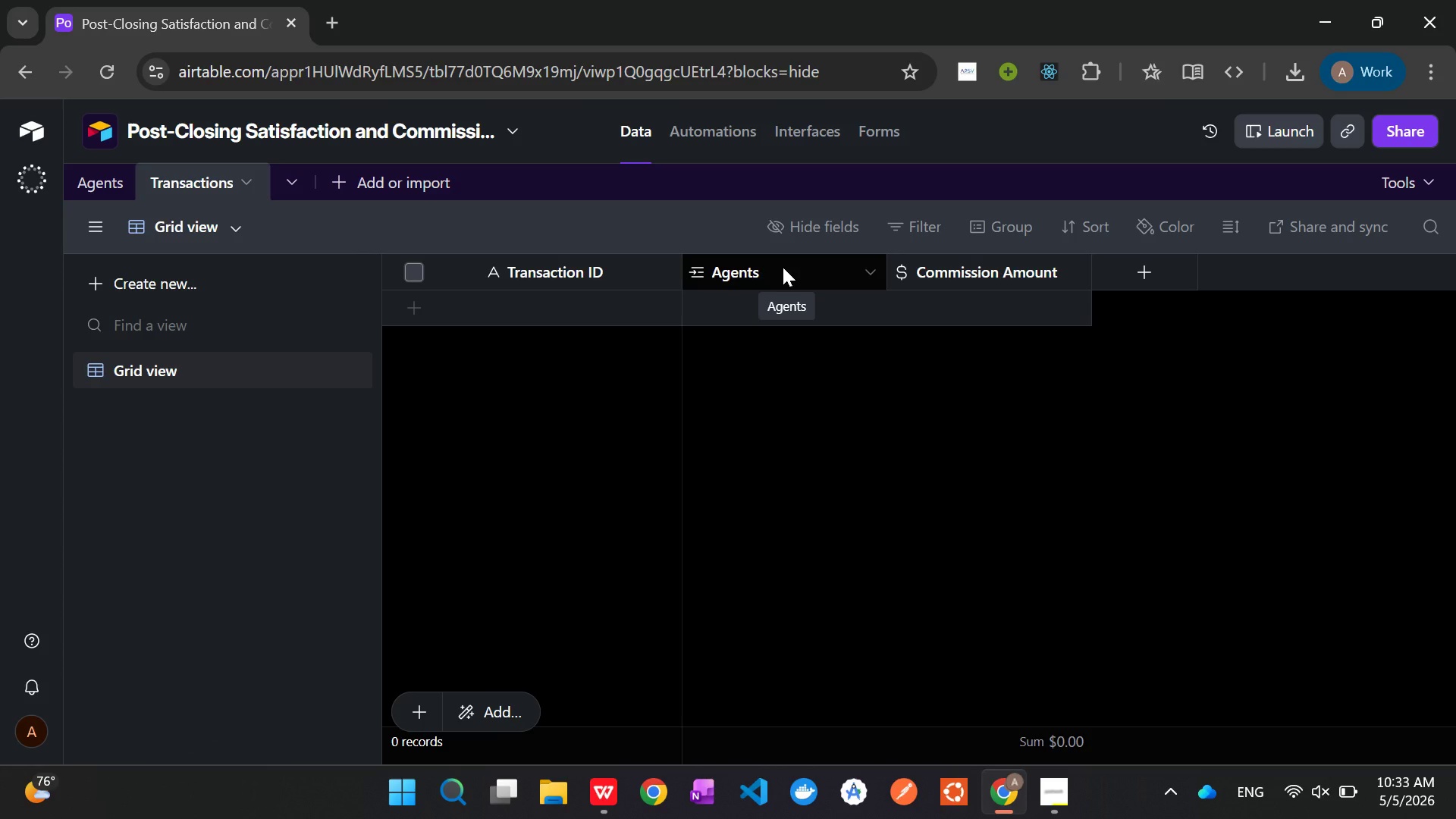 
wait(34.1)
 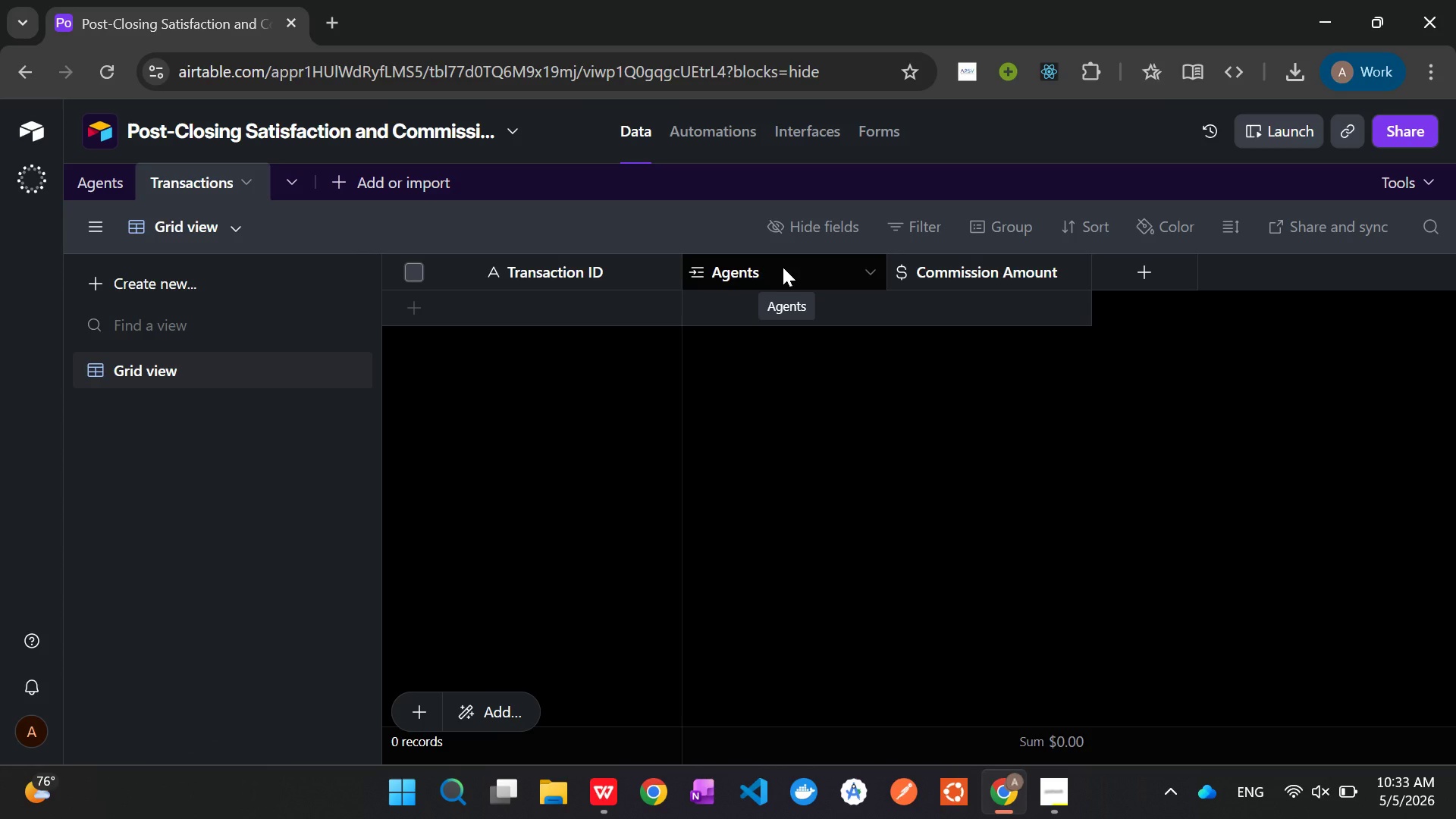 
mouse_move([1105, 269])
 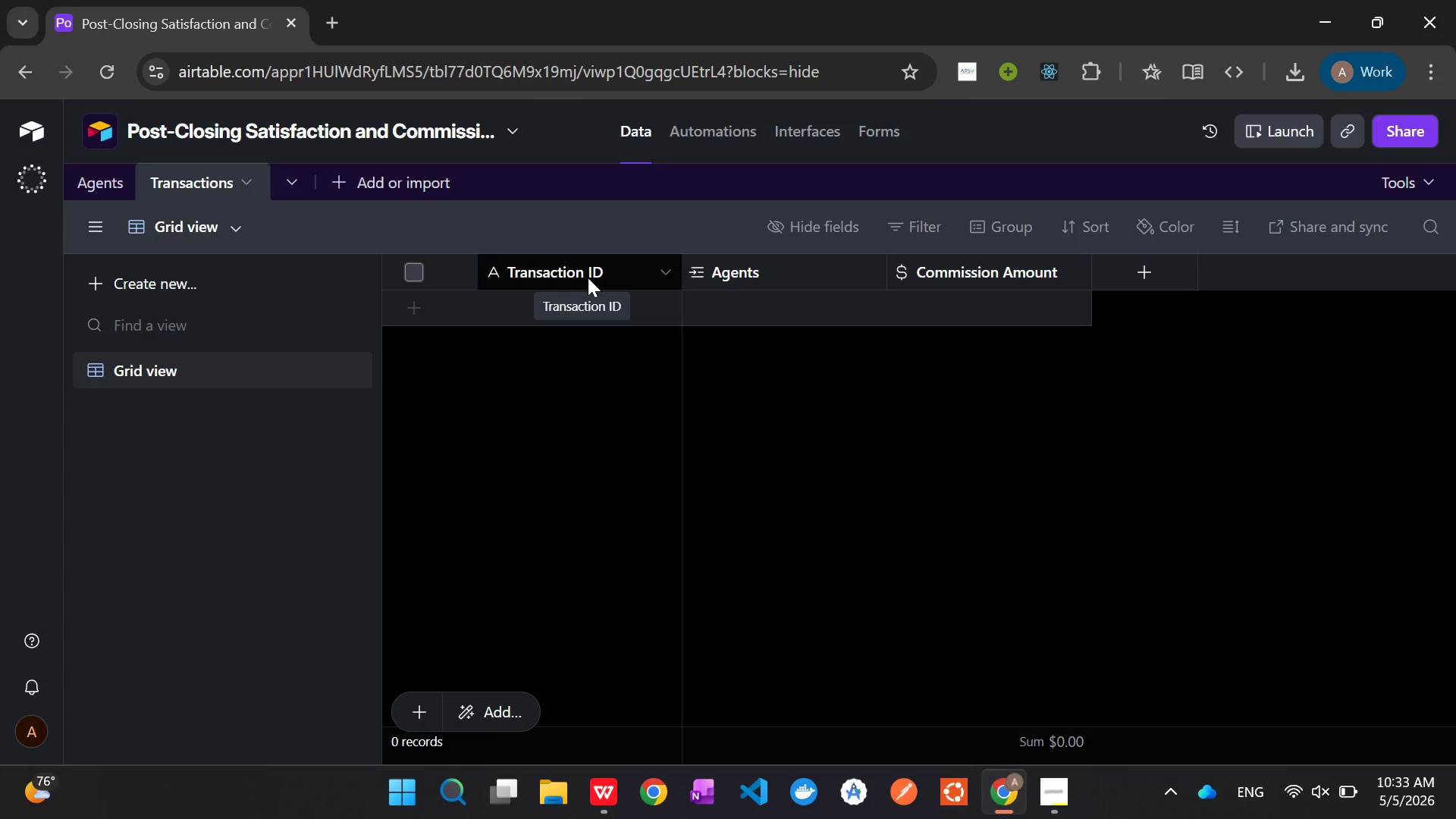 
right_click([588, 278])
 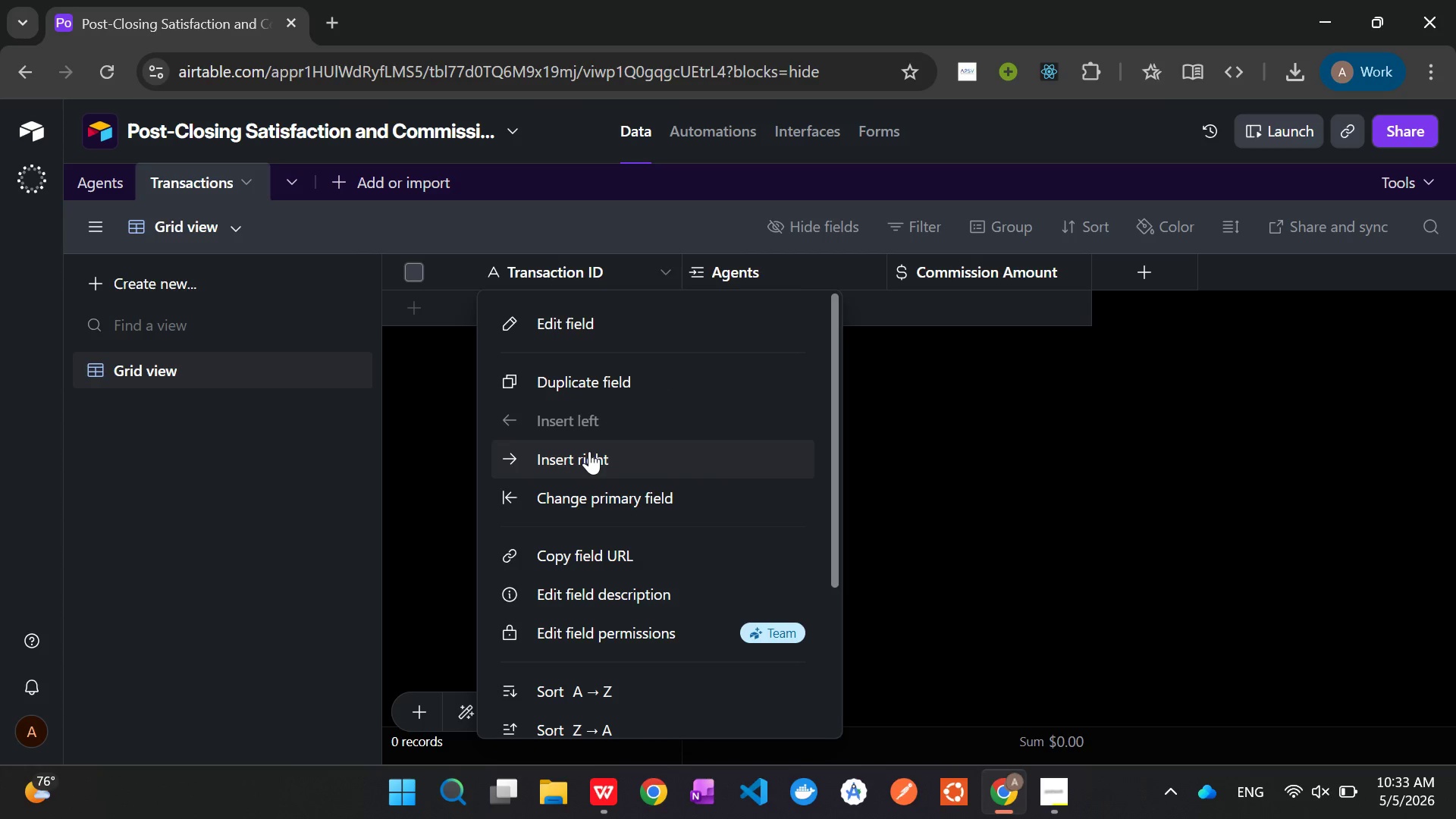 
left_click([589, 452])
 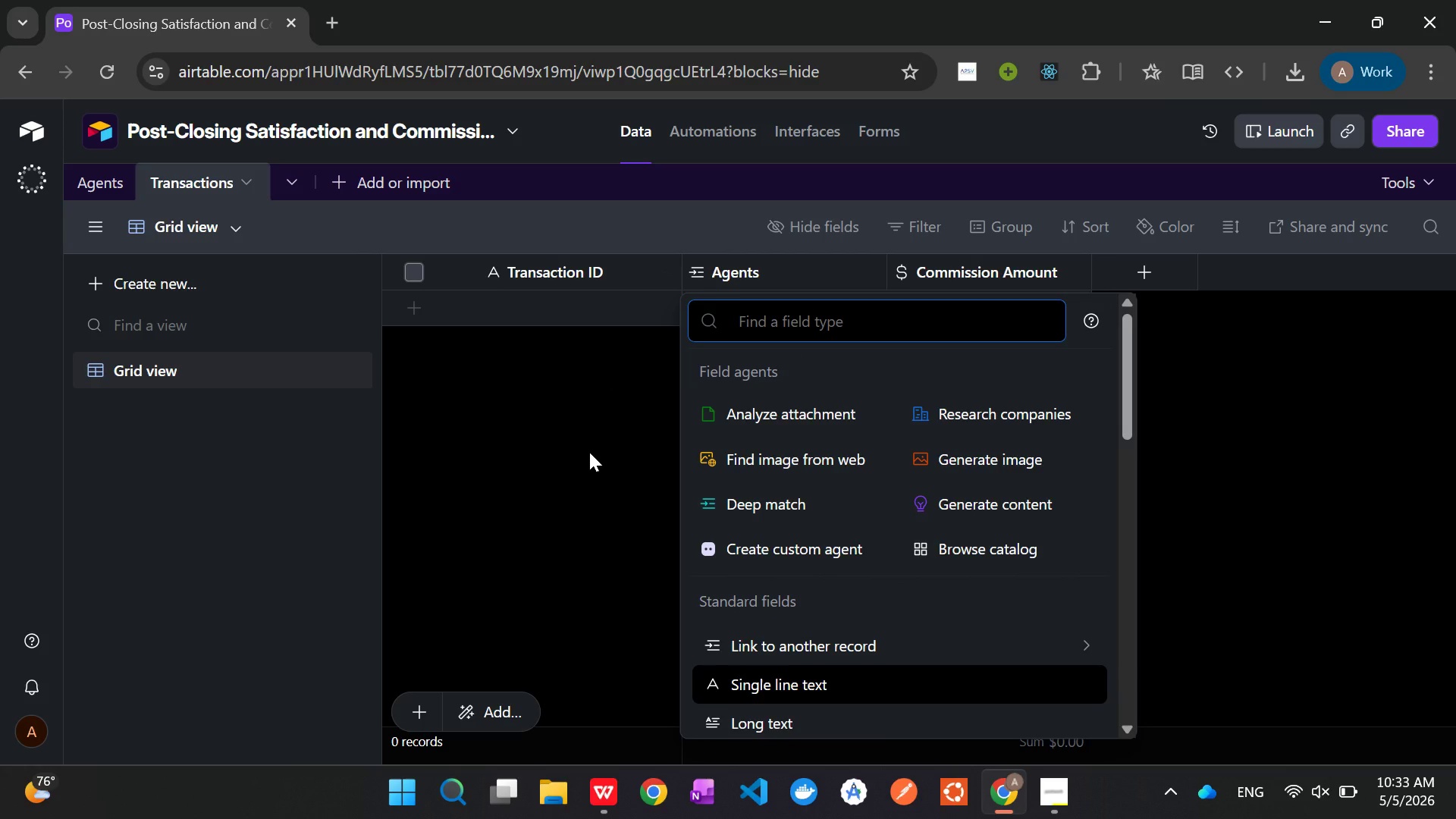 
wait(5.08)
 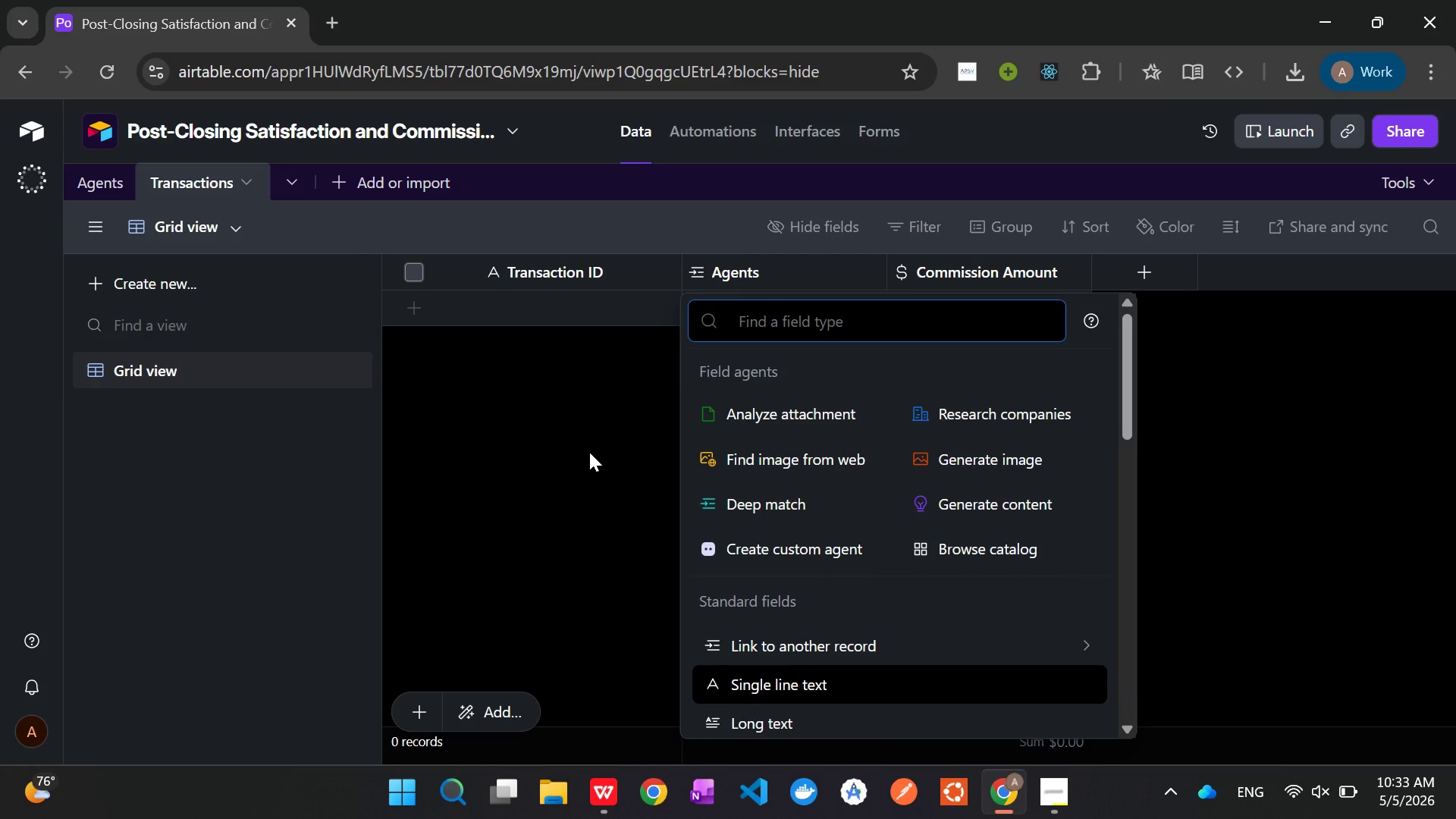 
type(Cli)
key(Backspace)
key(Backspace)
key(Backspace)
type(lin)
 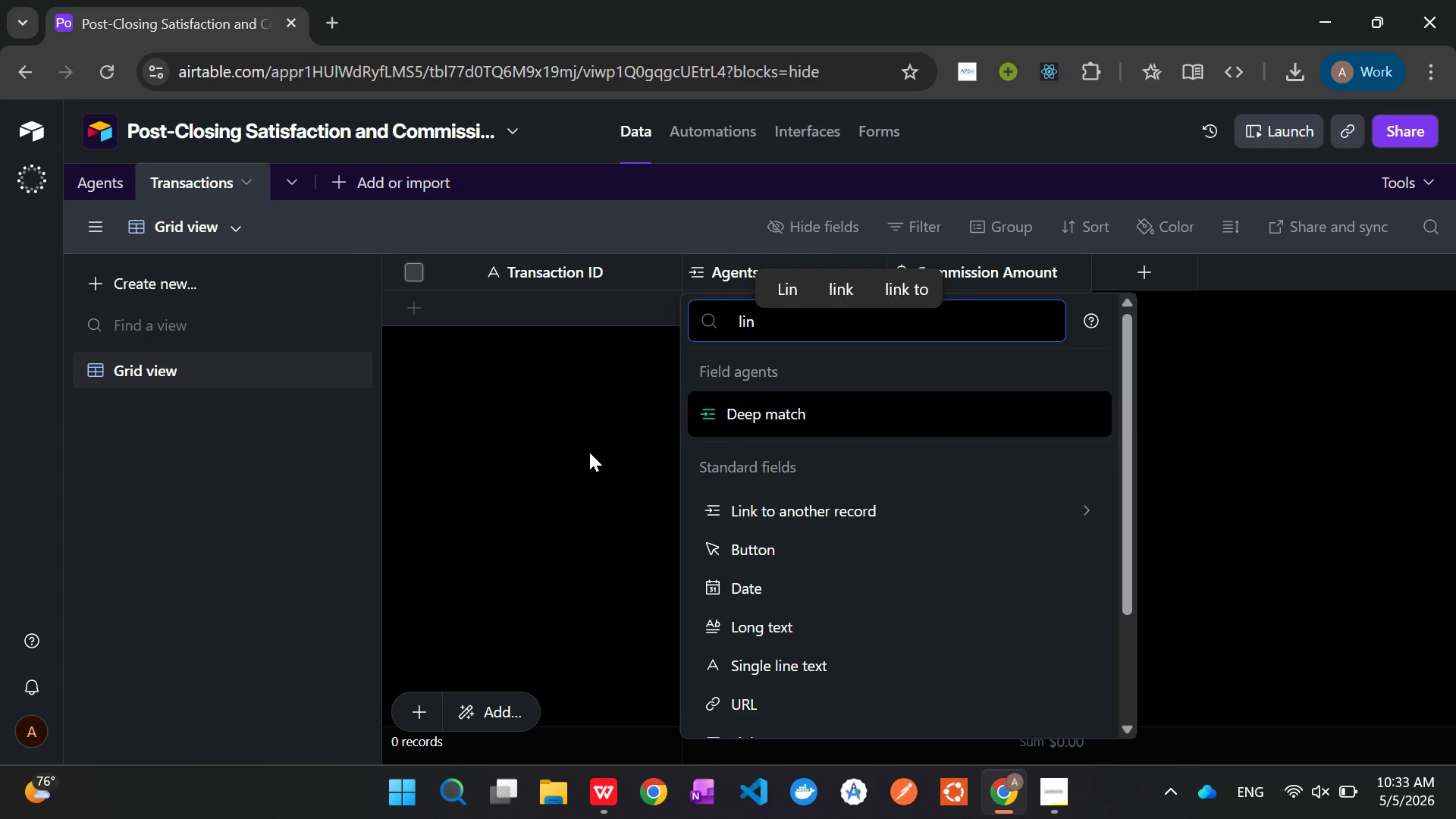 
key(ArrowDown)
 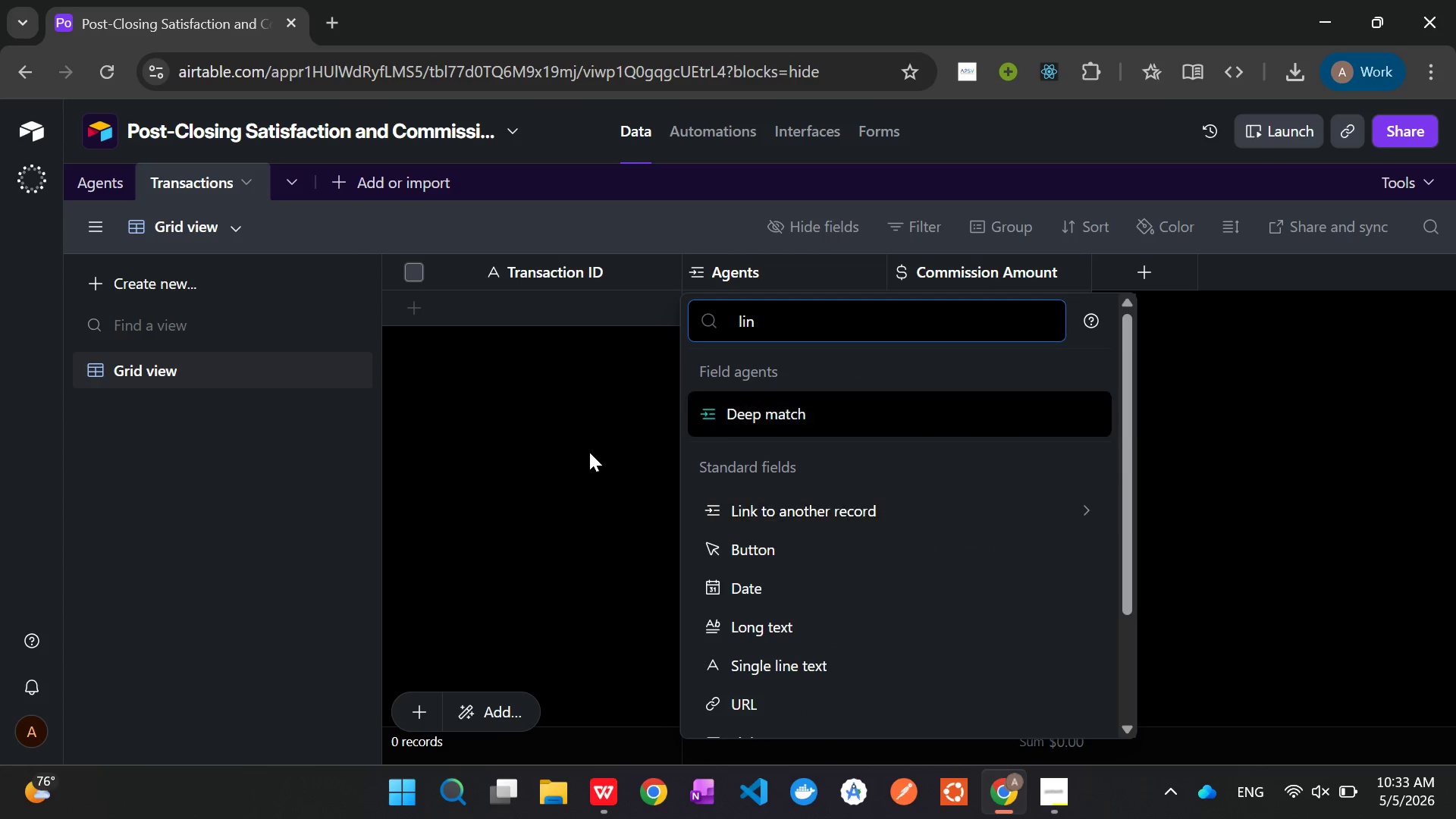 
key(ArrowUp)
 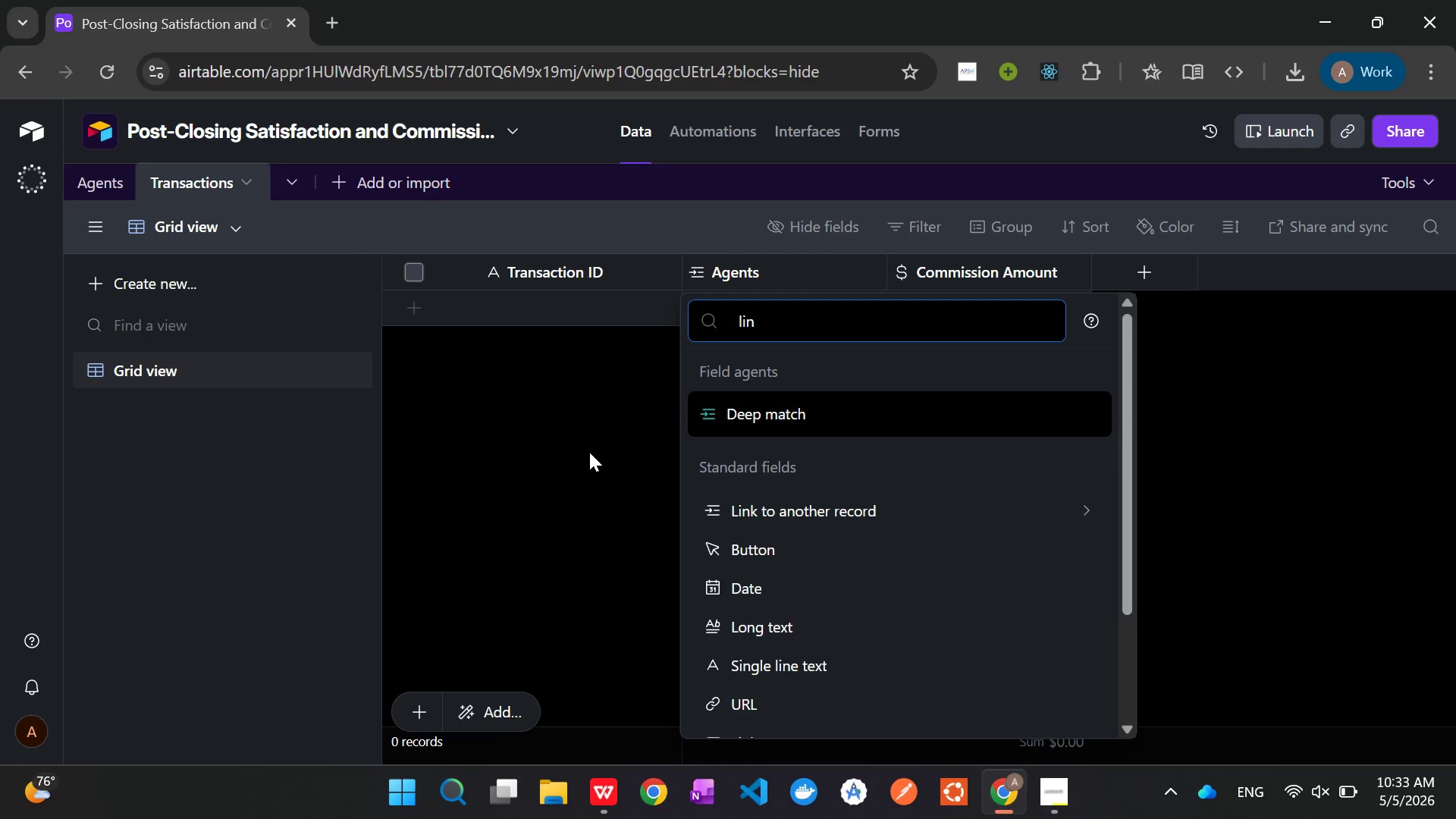 
key(ArrowDown)
 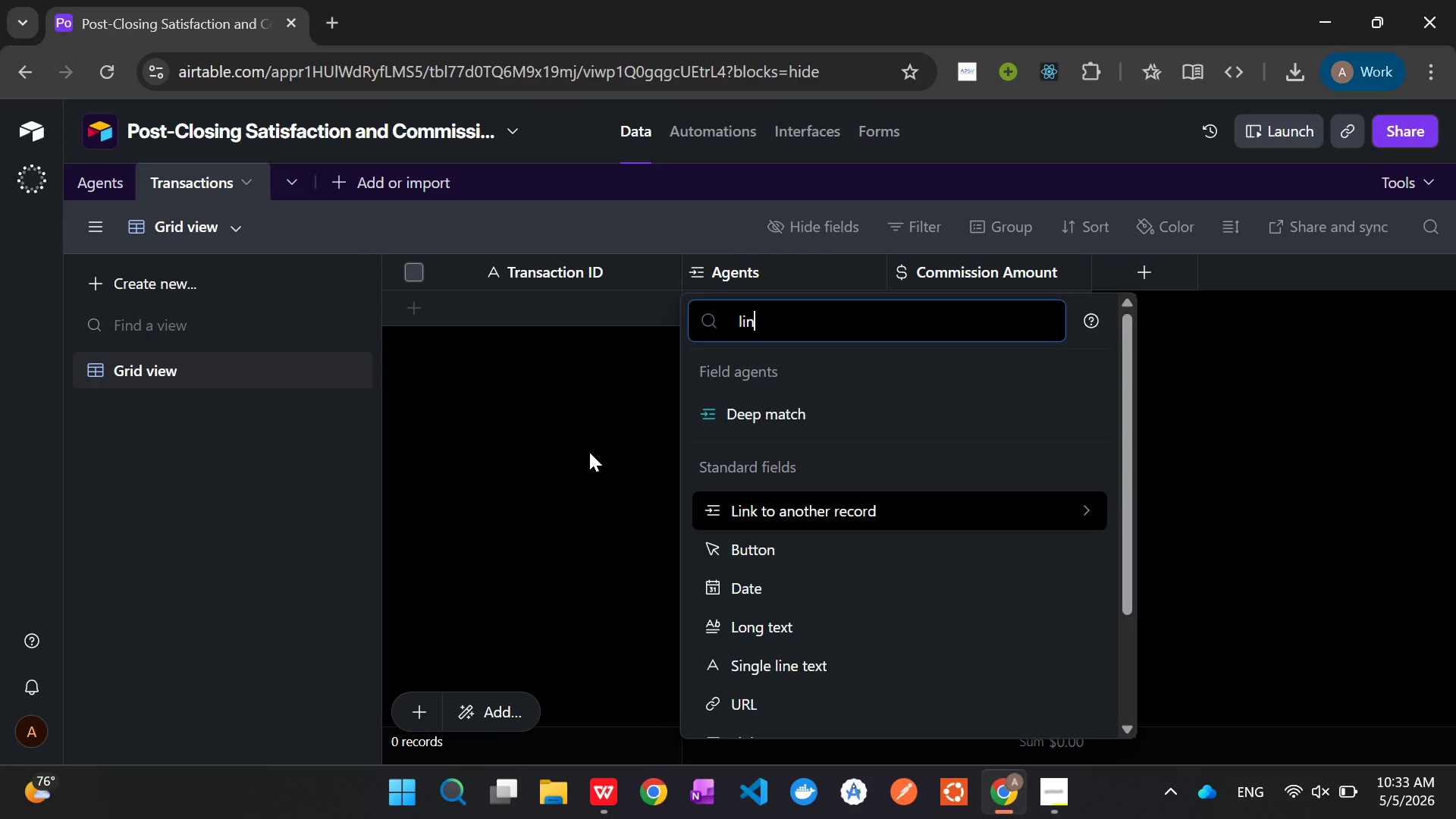 
key(Enter)
 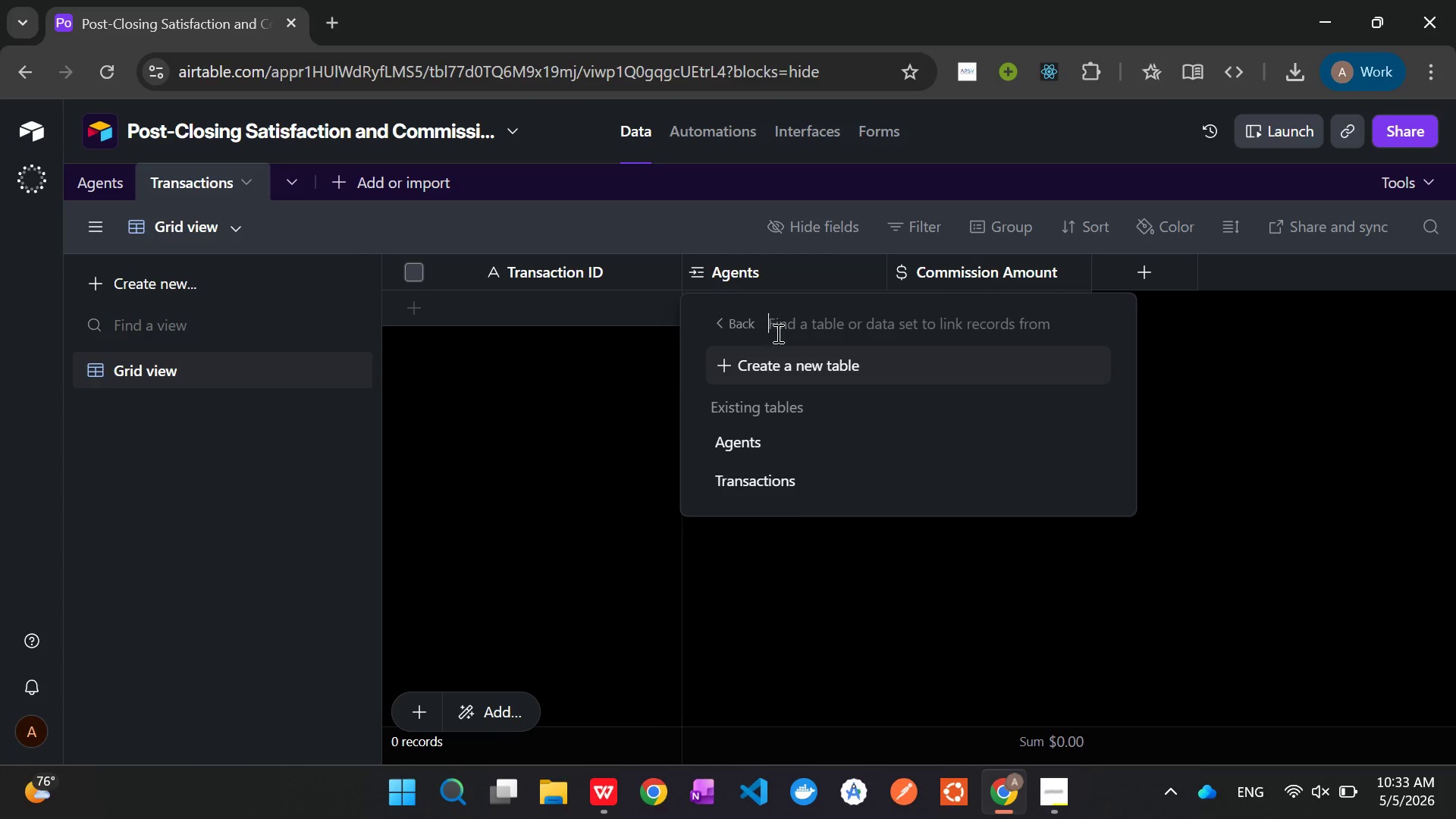 
left_click([805, 364])
 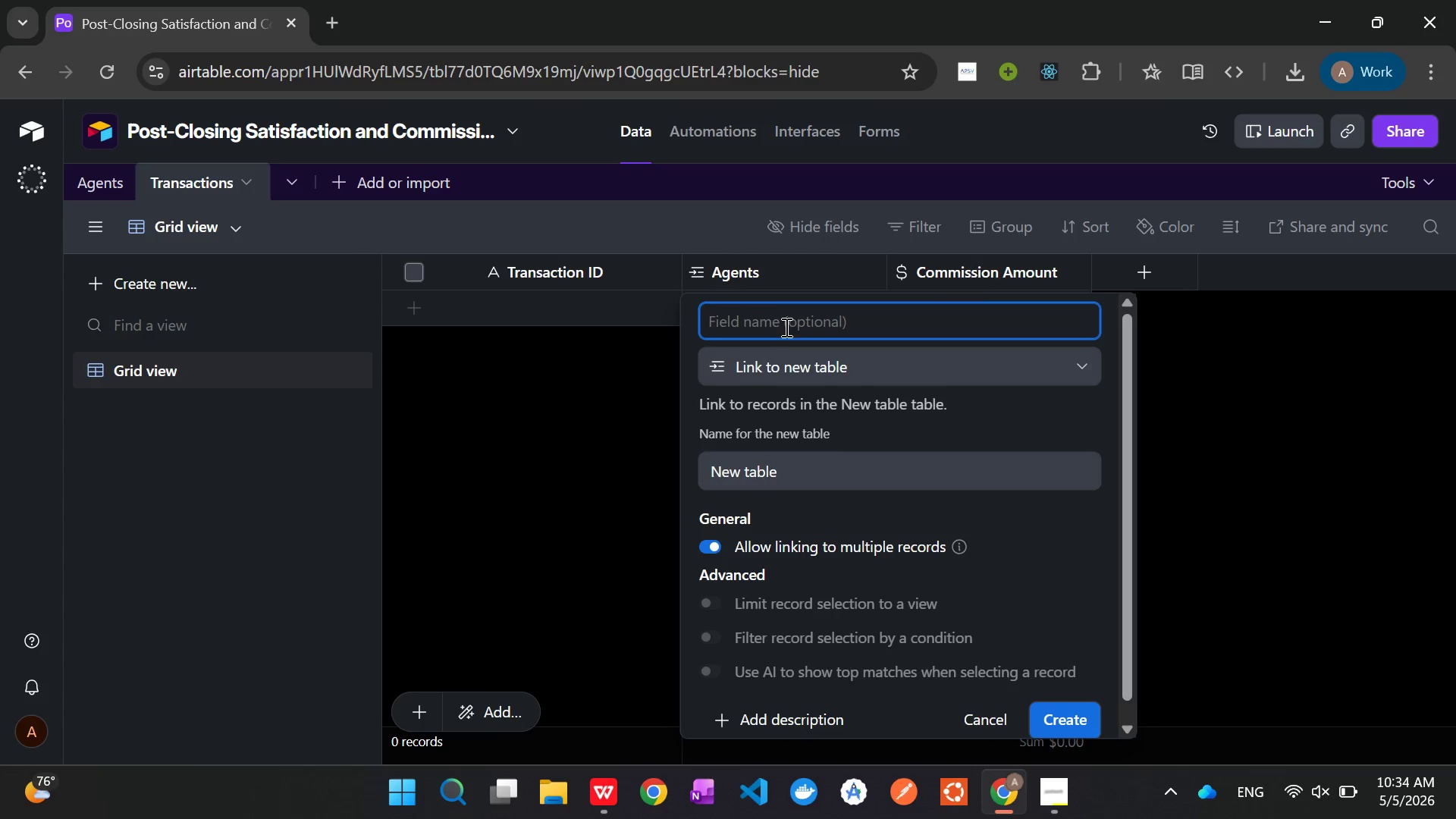 
left_click([783, 324])
 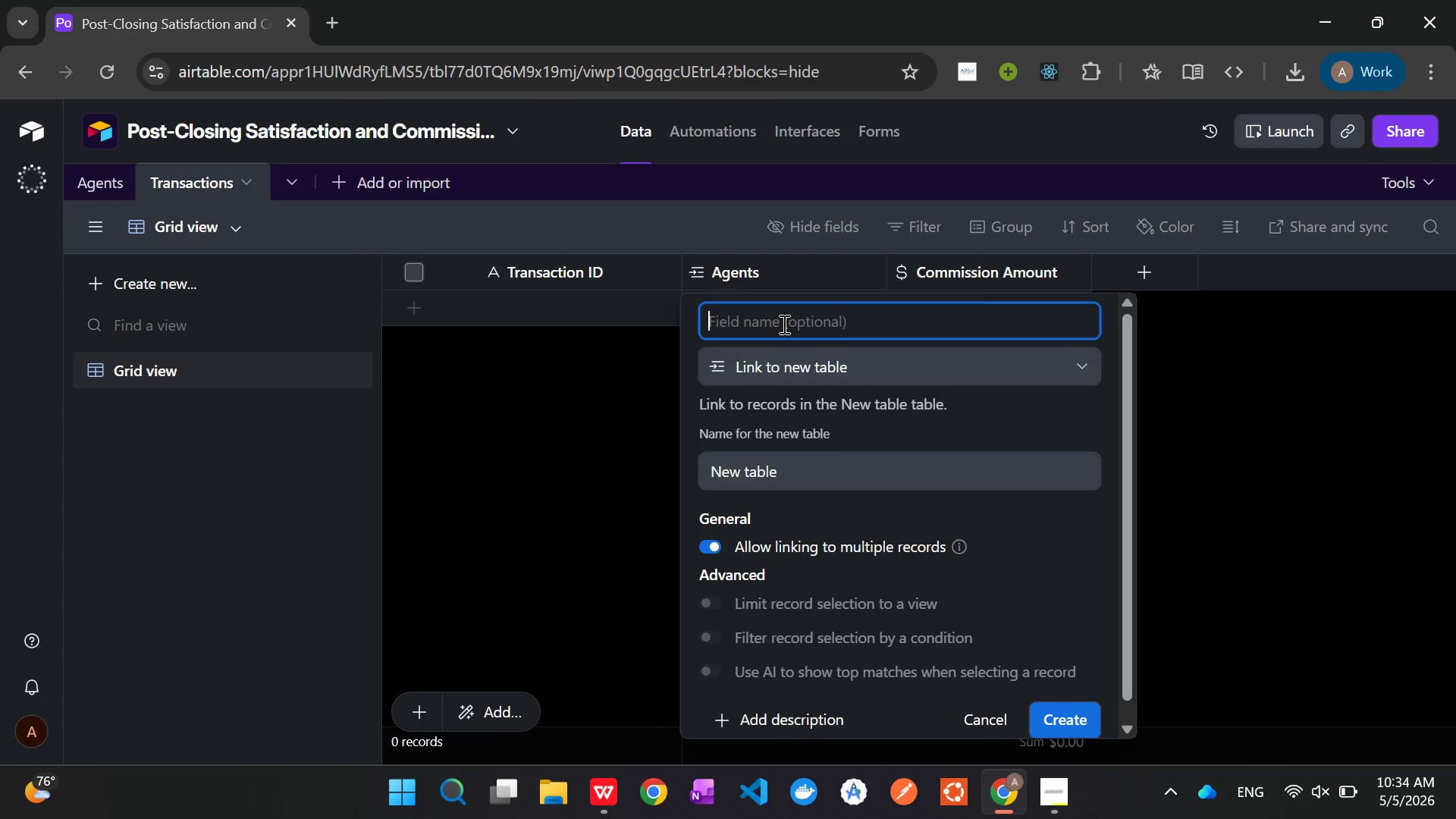 
type(Cl)
key(Backspace)
key(Backspace)
type(client)
 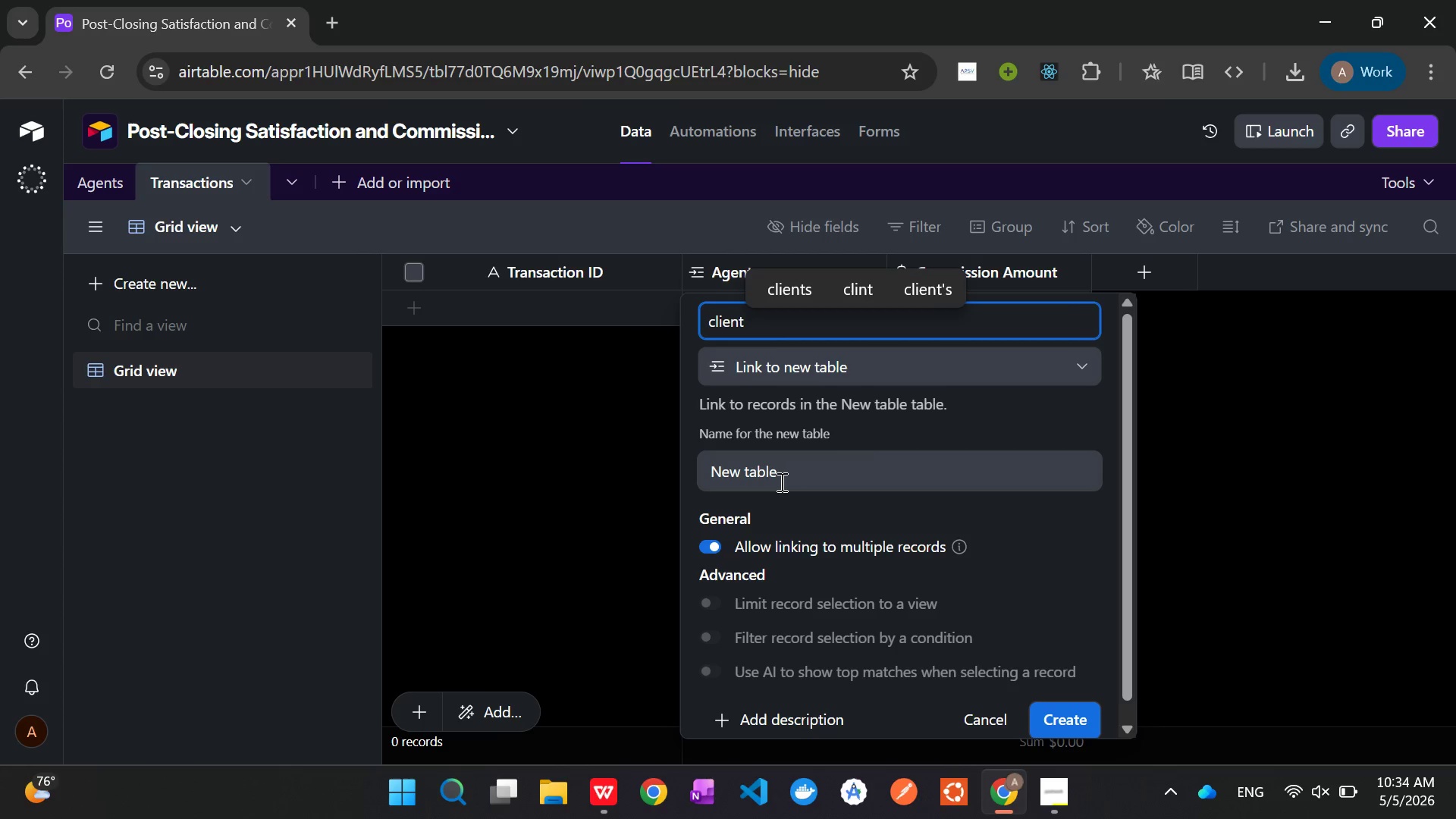 
left_click([779, 481])
 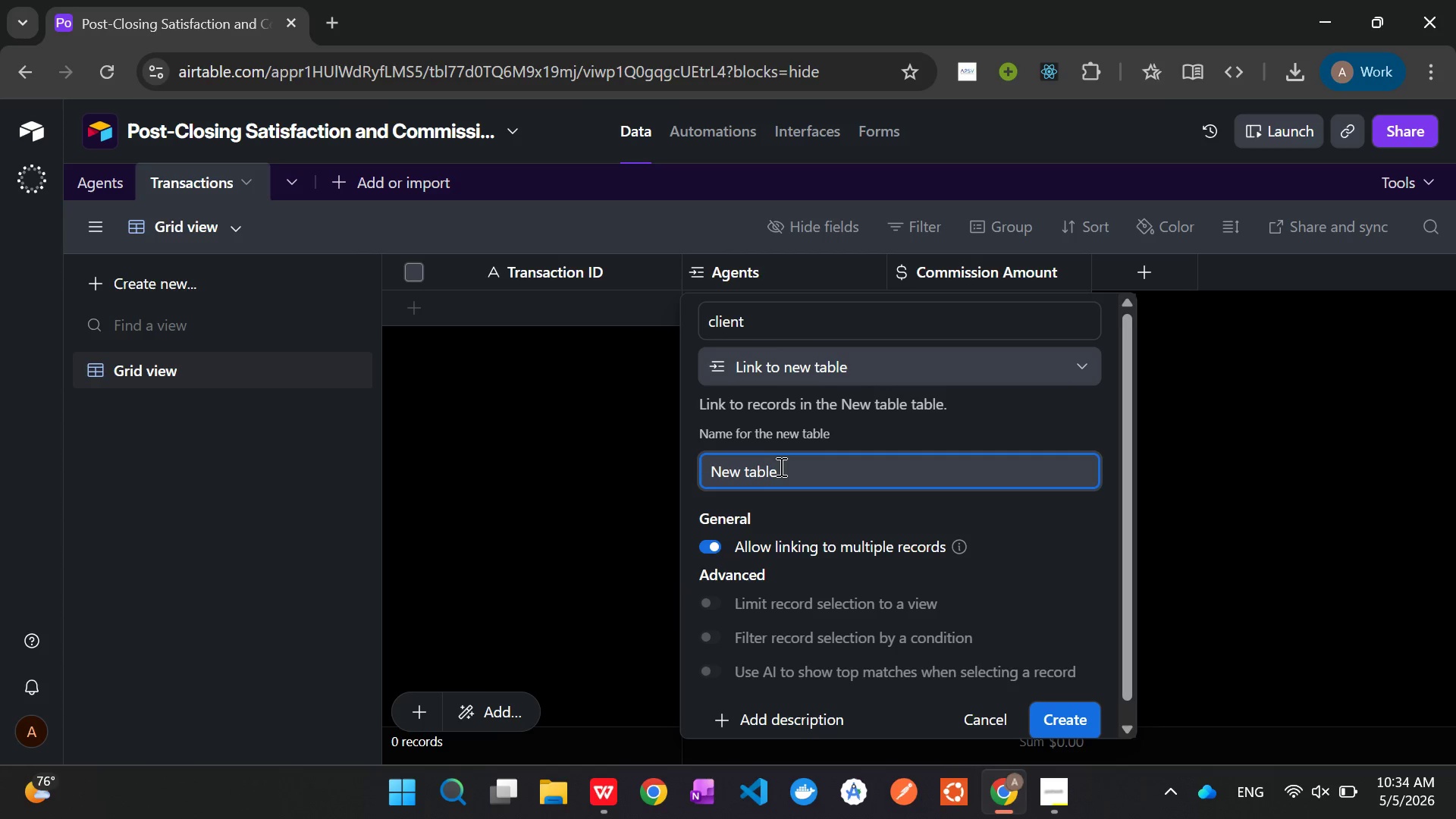 
left_click_drag(start_coordinate=[789, 466], to_coordinate=[698, 467])
 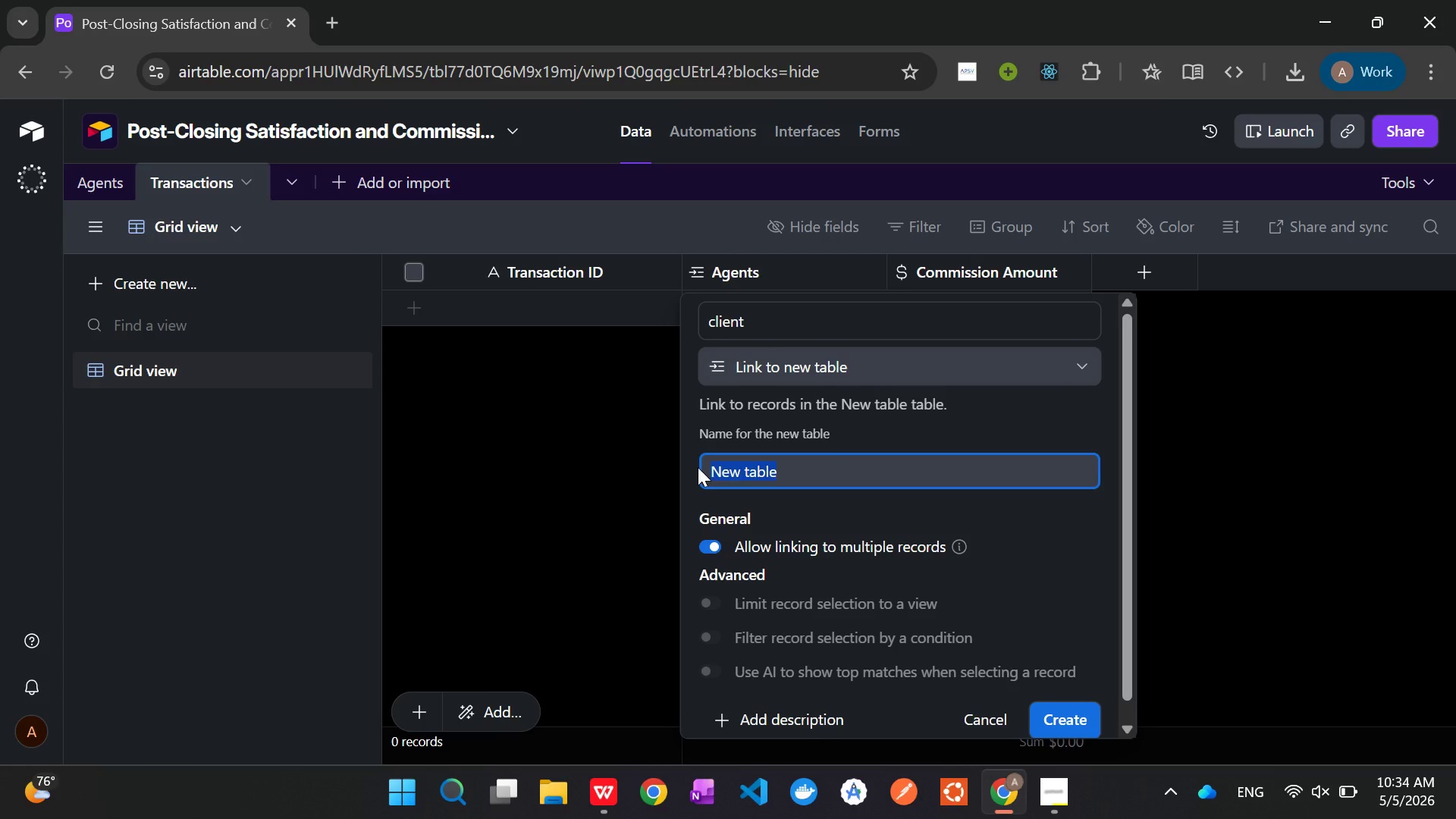 
key(Backspace)
type(Clients)
 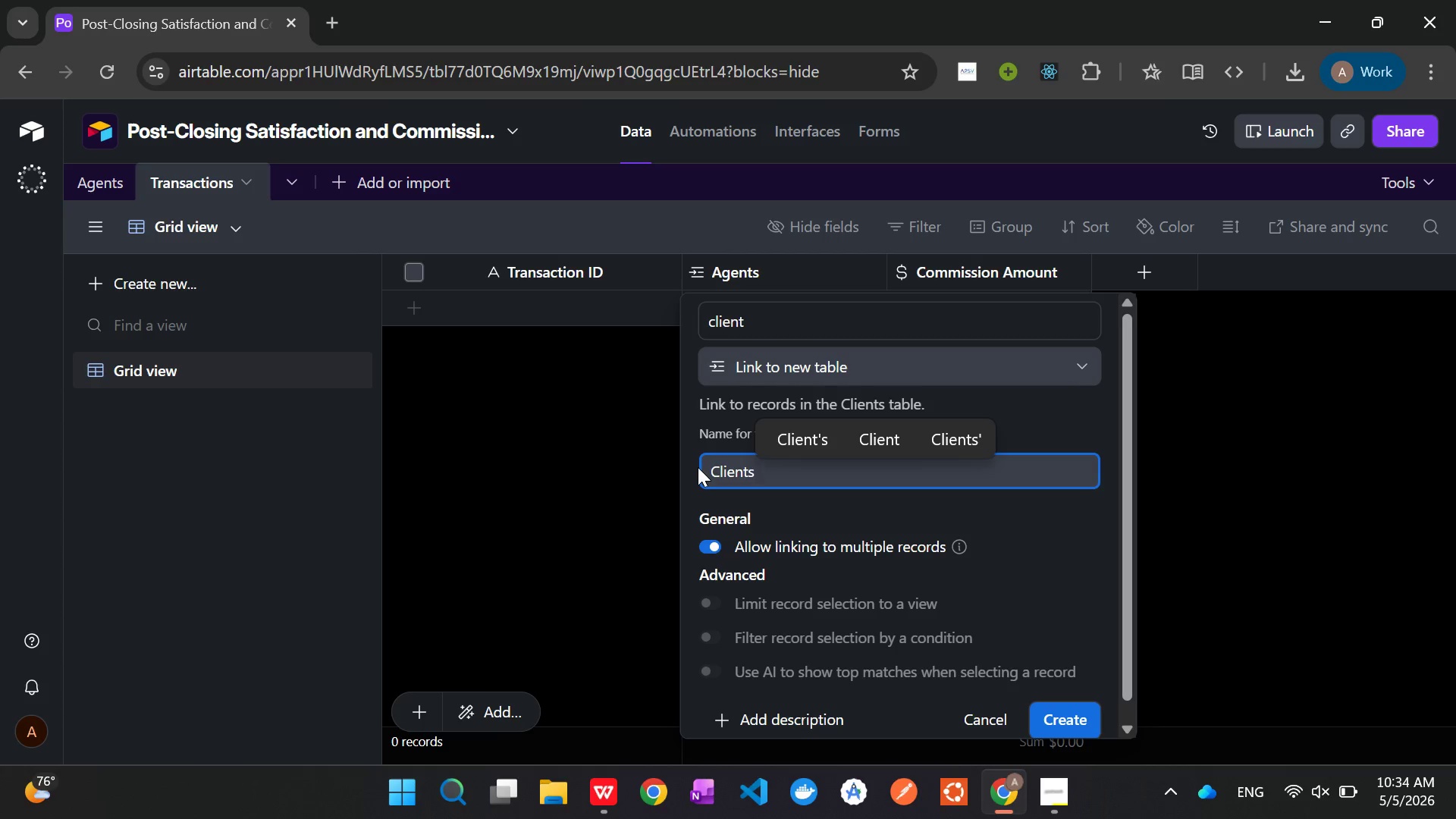 
wait(8.34)
 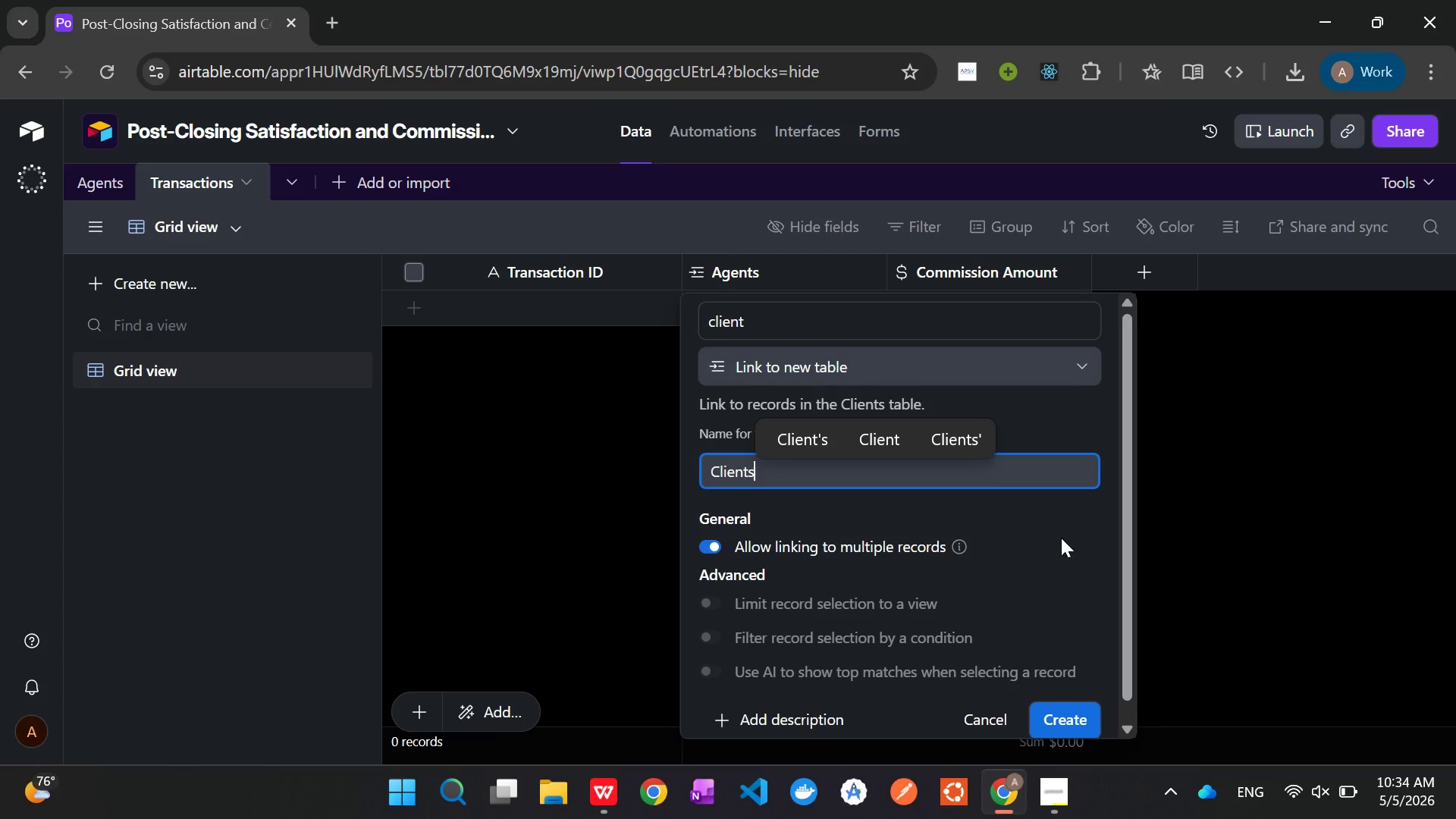 
left_click([712, 317])
 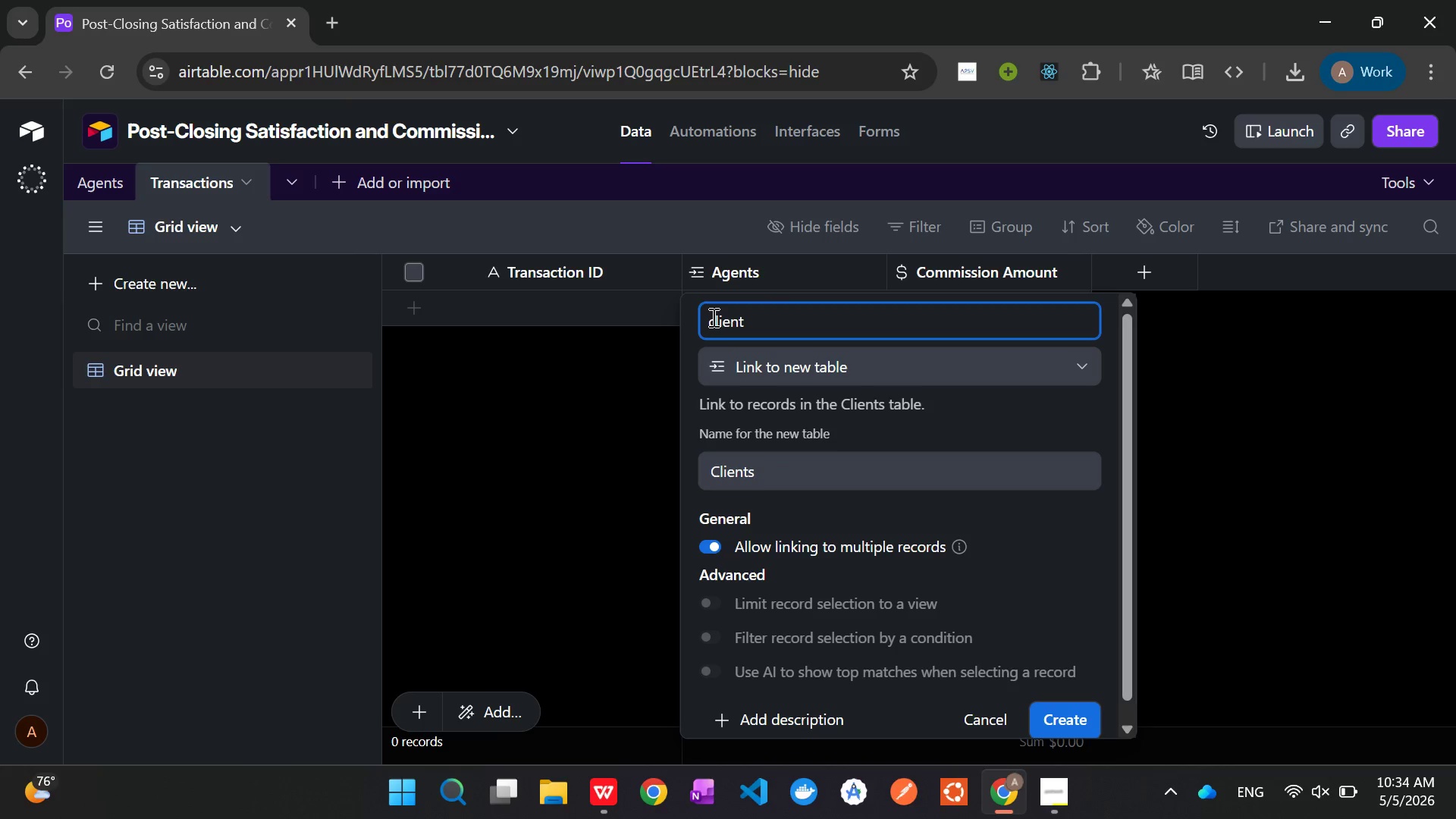 
key(Backspace)
 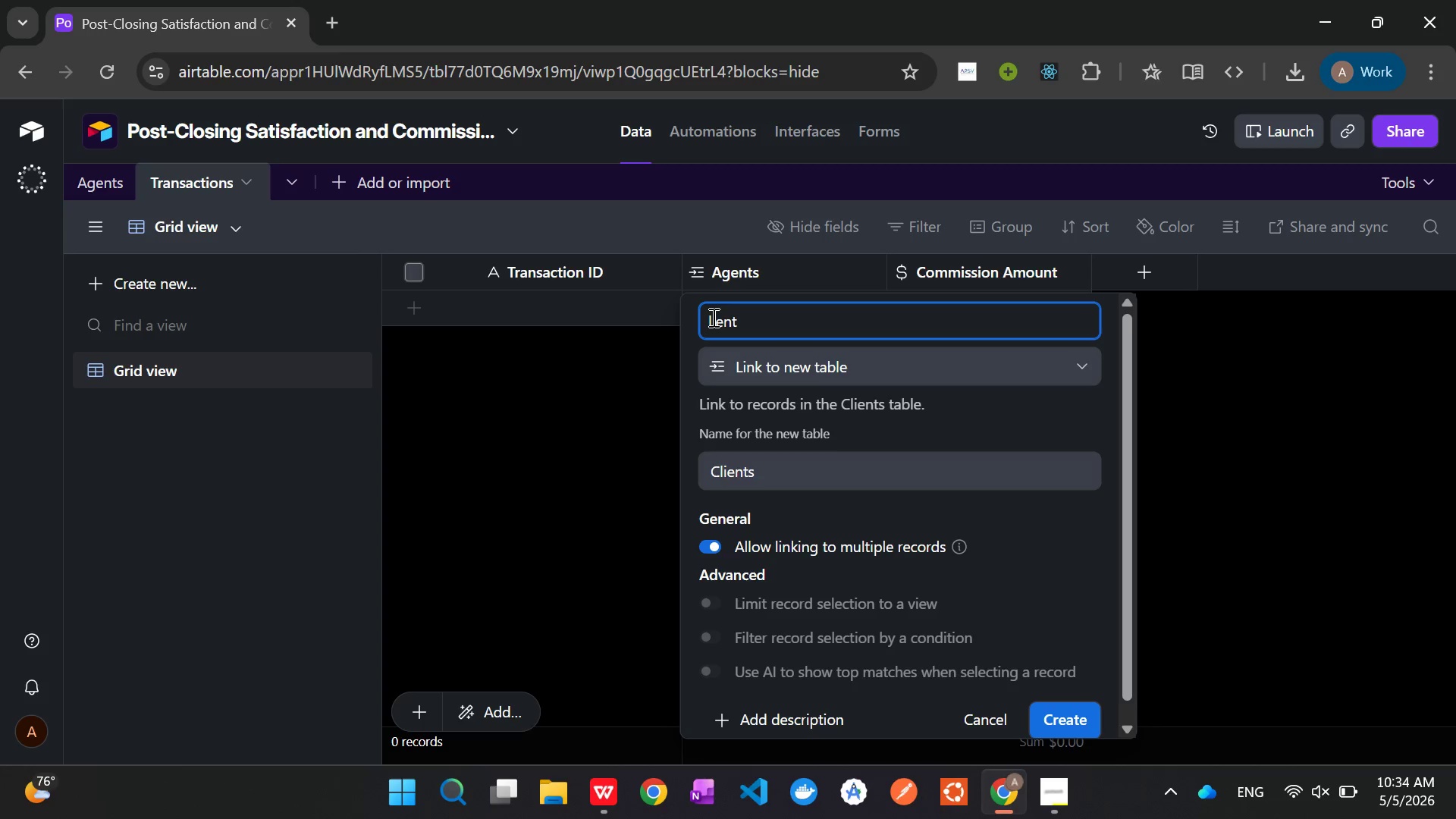 
key(Shift+C)
 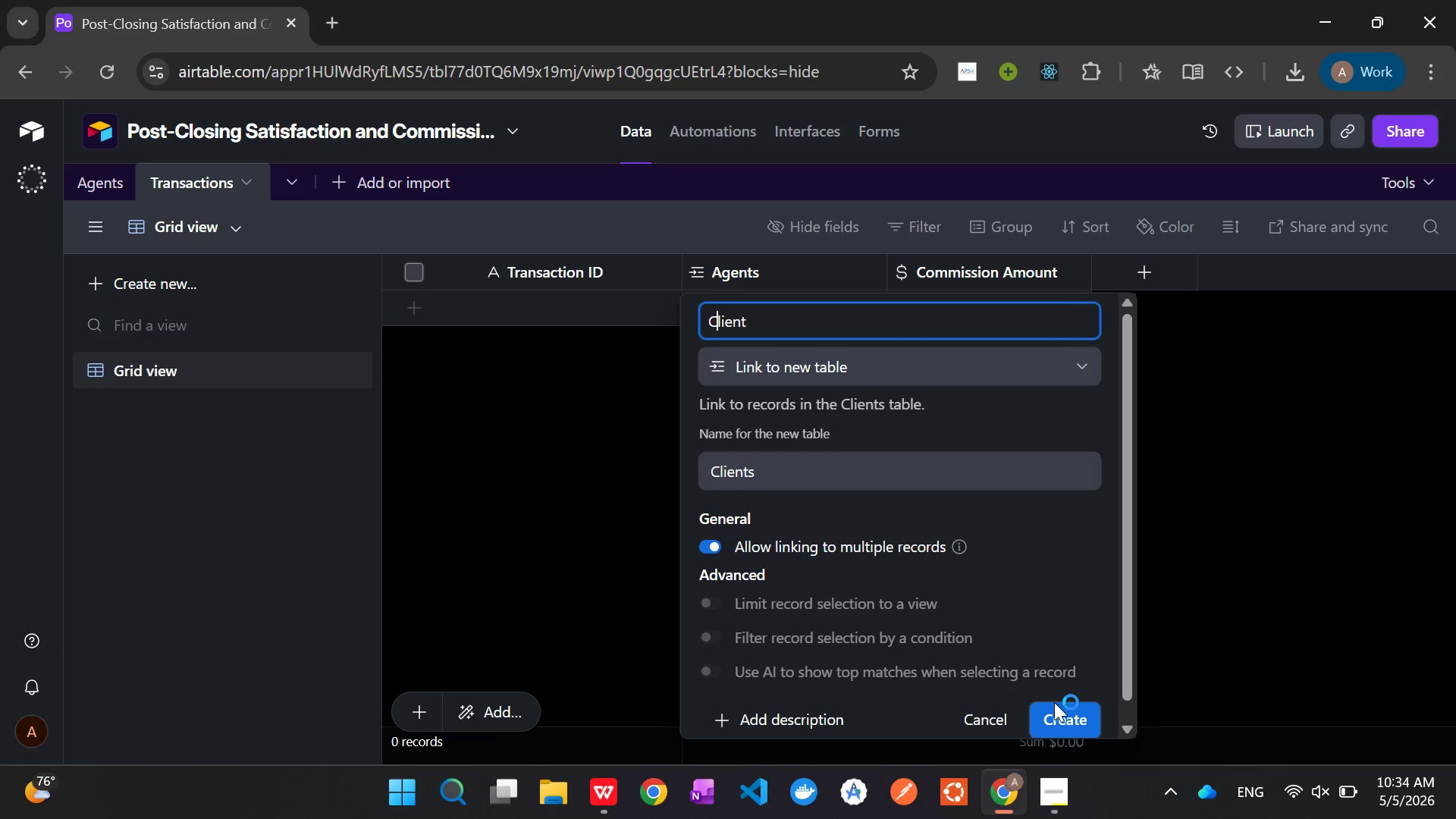 
left_click([1054, 716])
 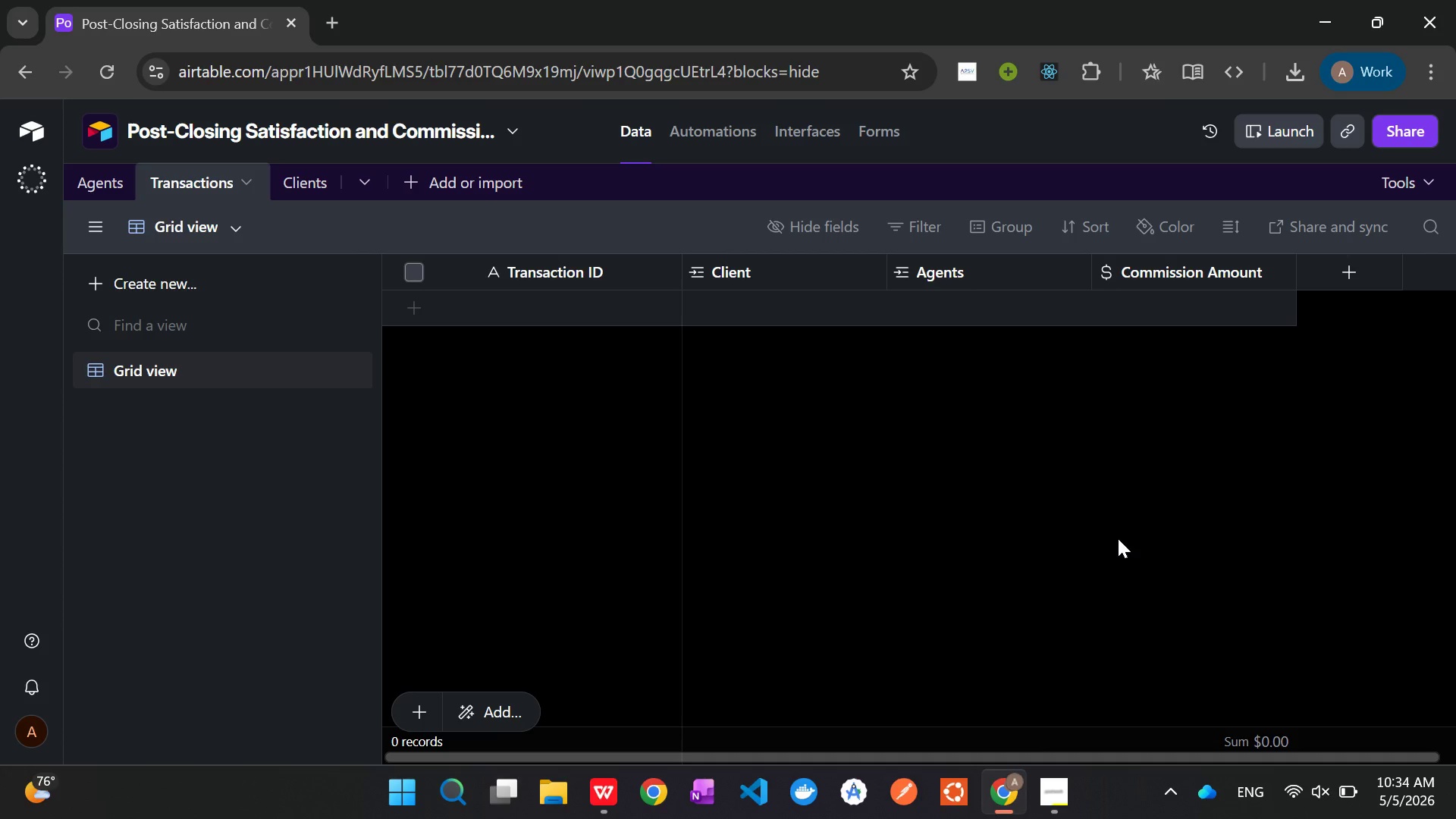 
wait(15.69)
 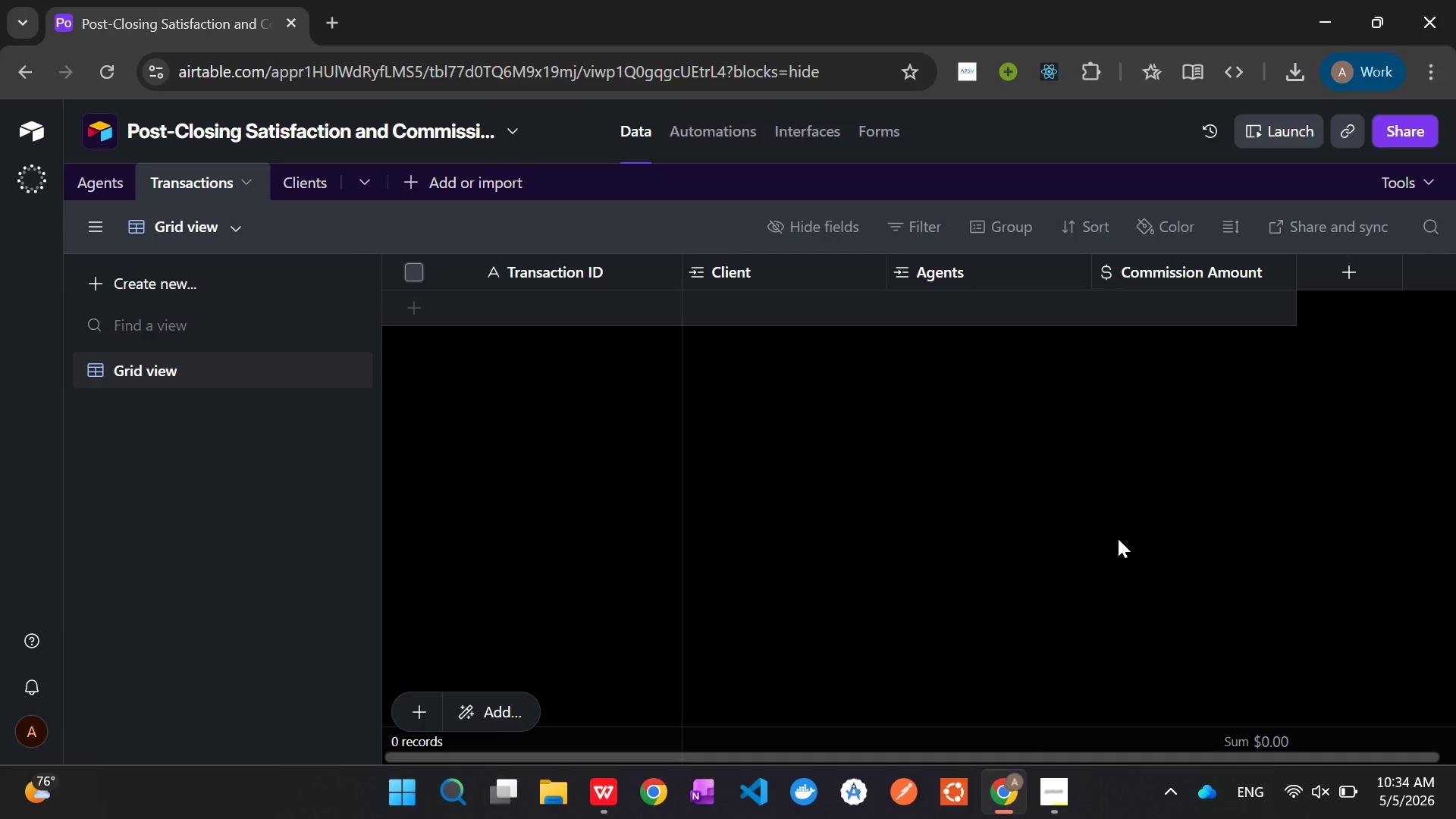 
right_click([799, 275])
 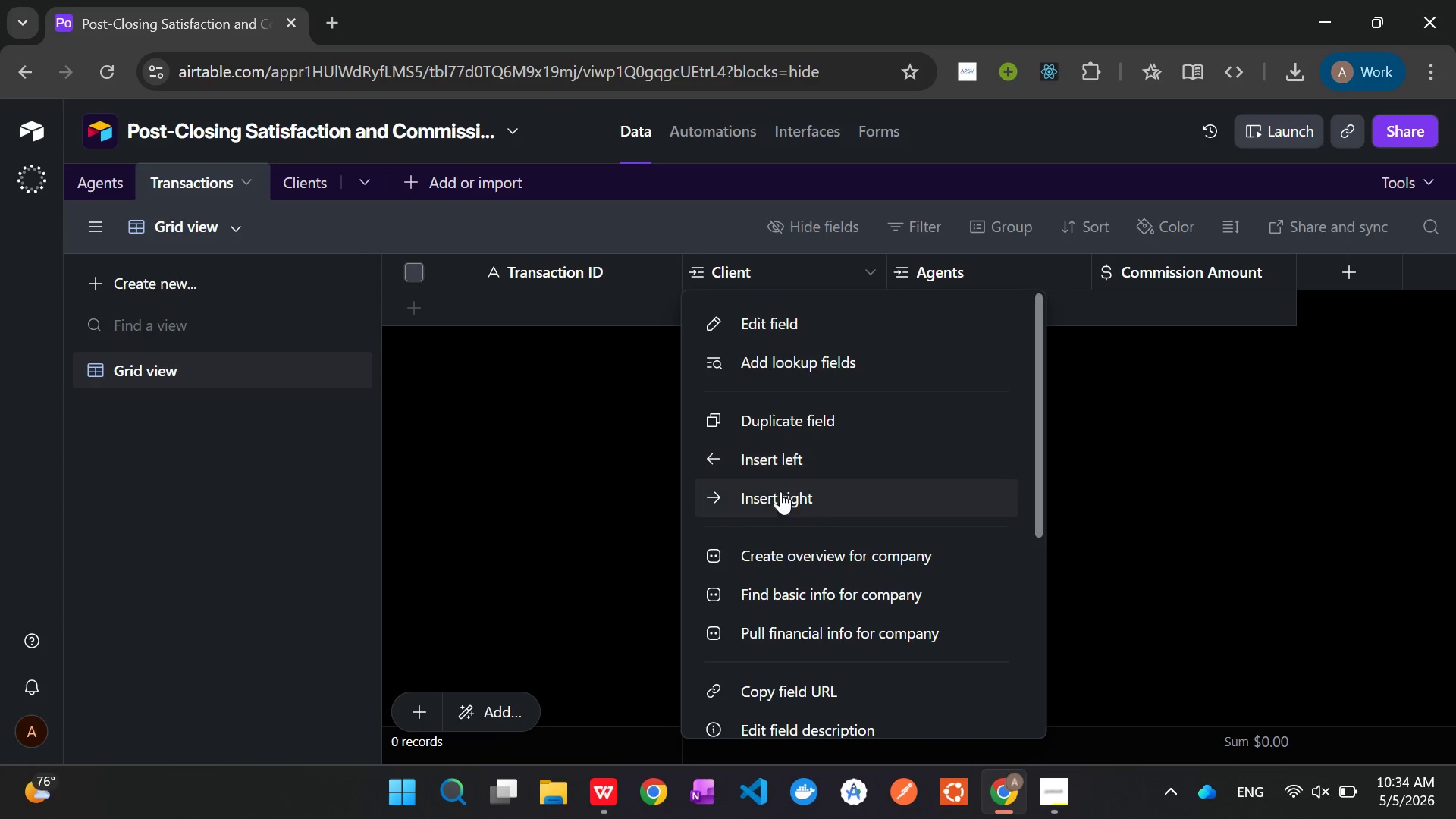 
left_click([780, 502])
 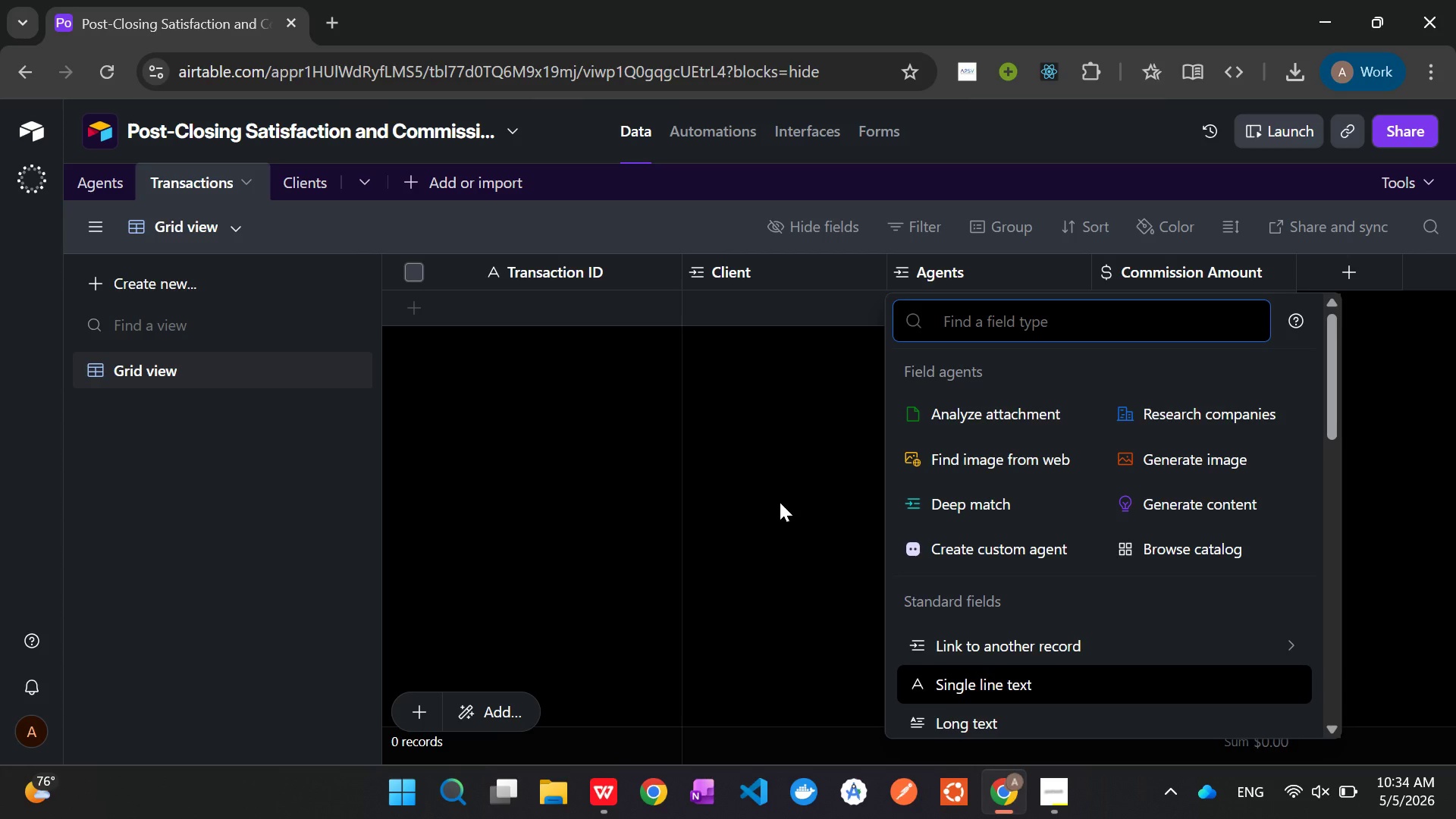 
type(sing)
 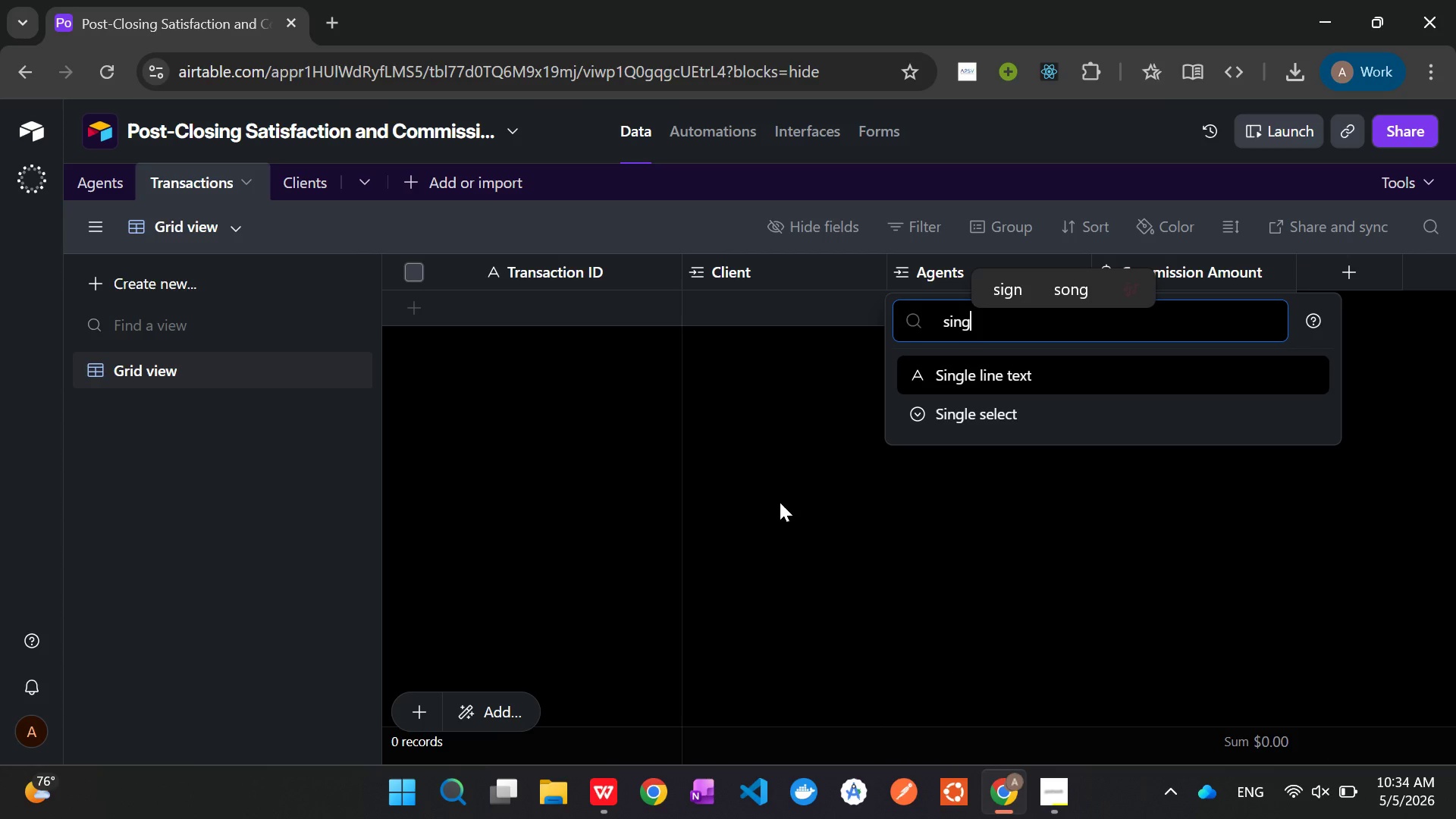 
key(Enter)
 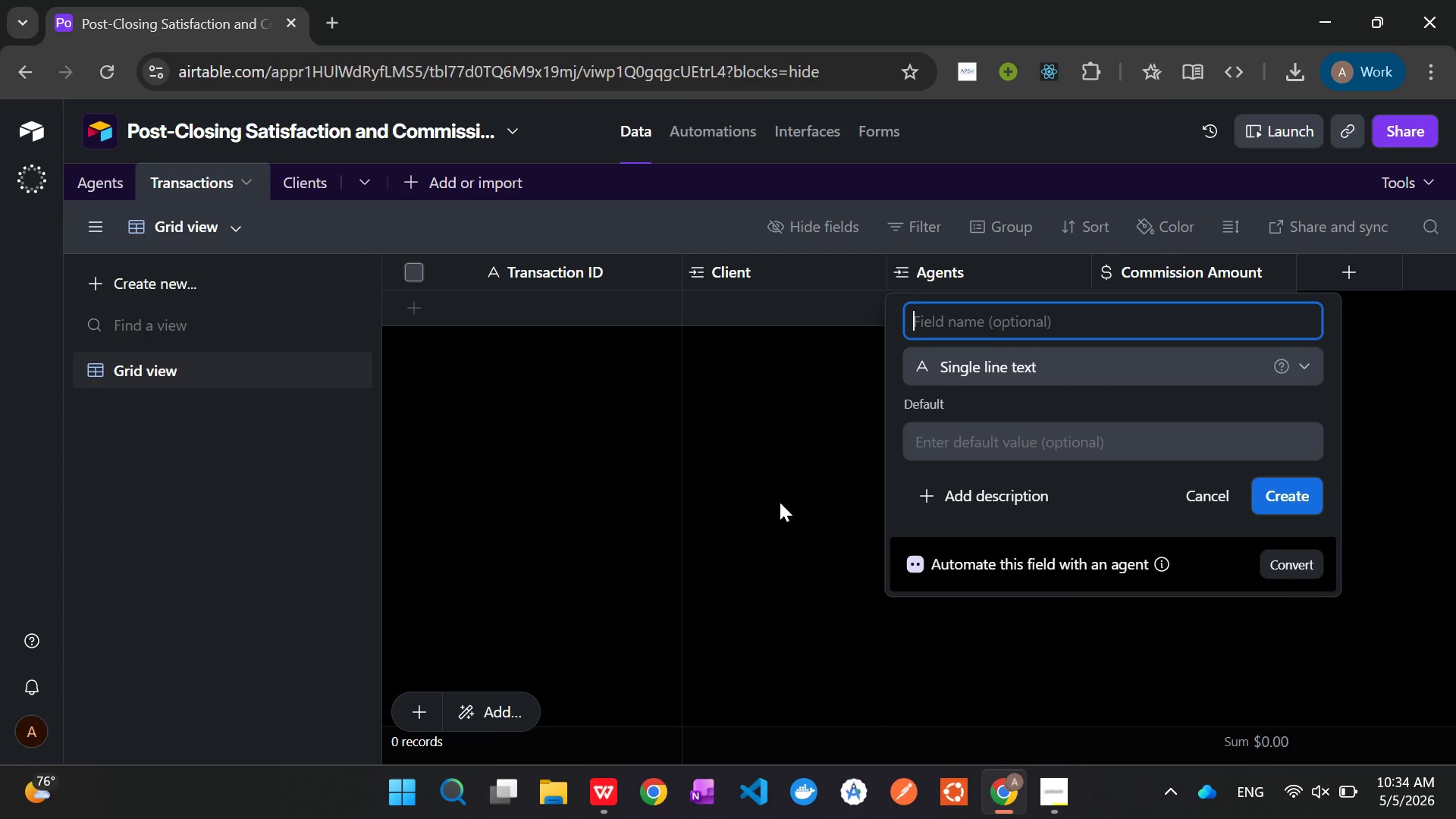 
type(Propw)
key(Backspace)
type(erty Address)
 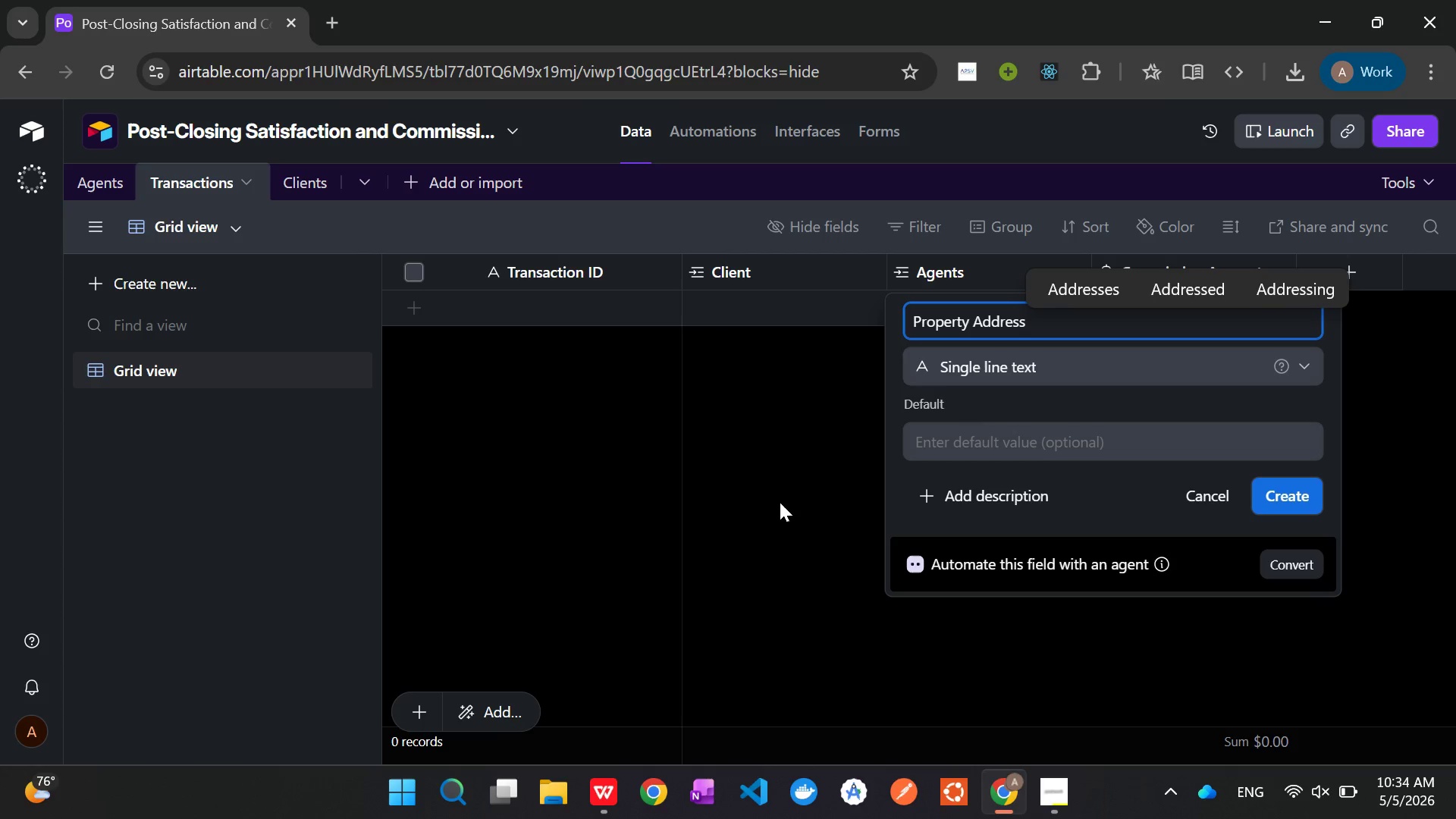 
key(Enter)
 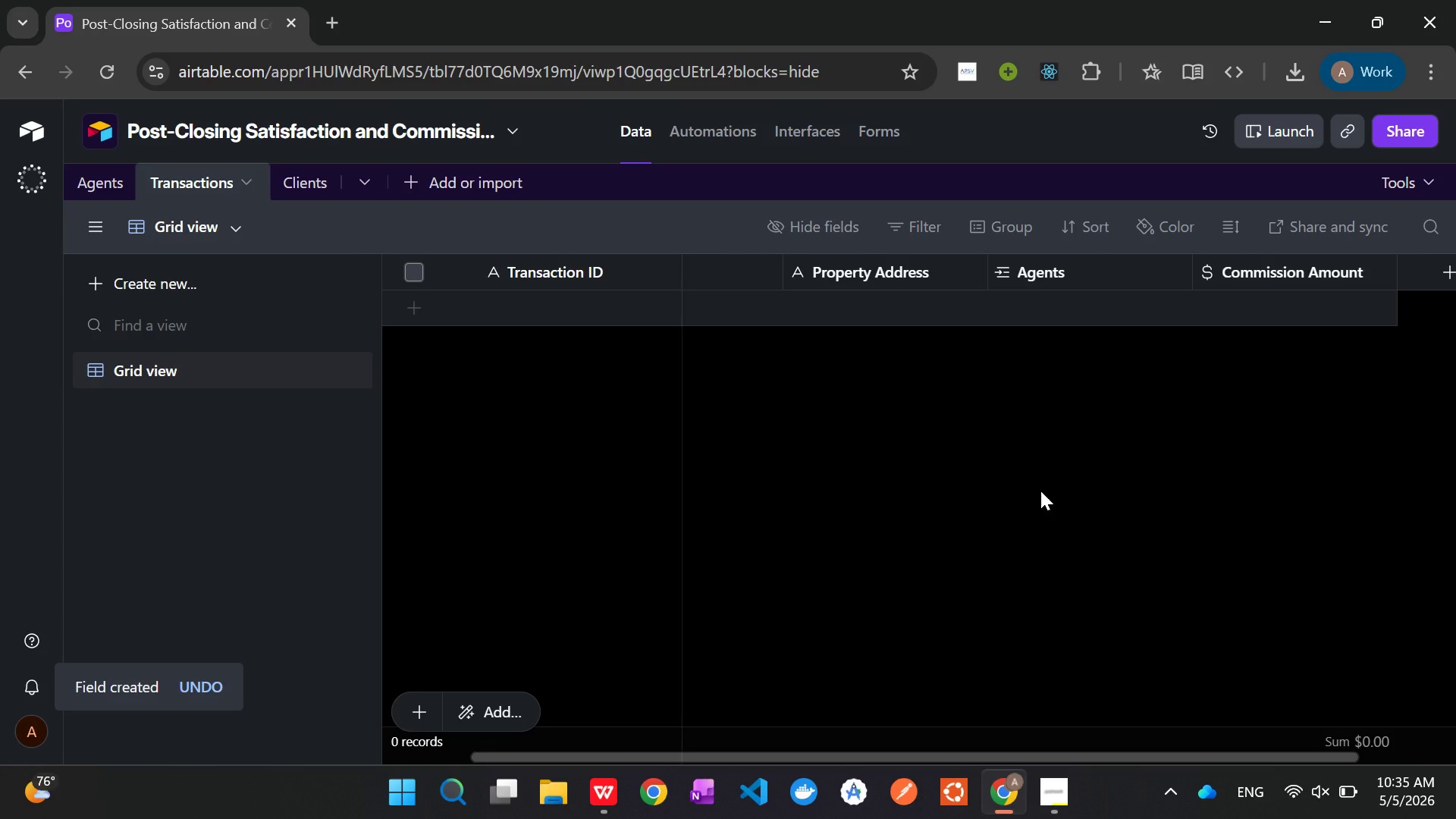 
wait(13.33)
 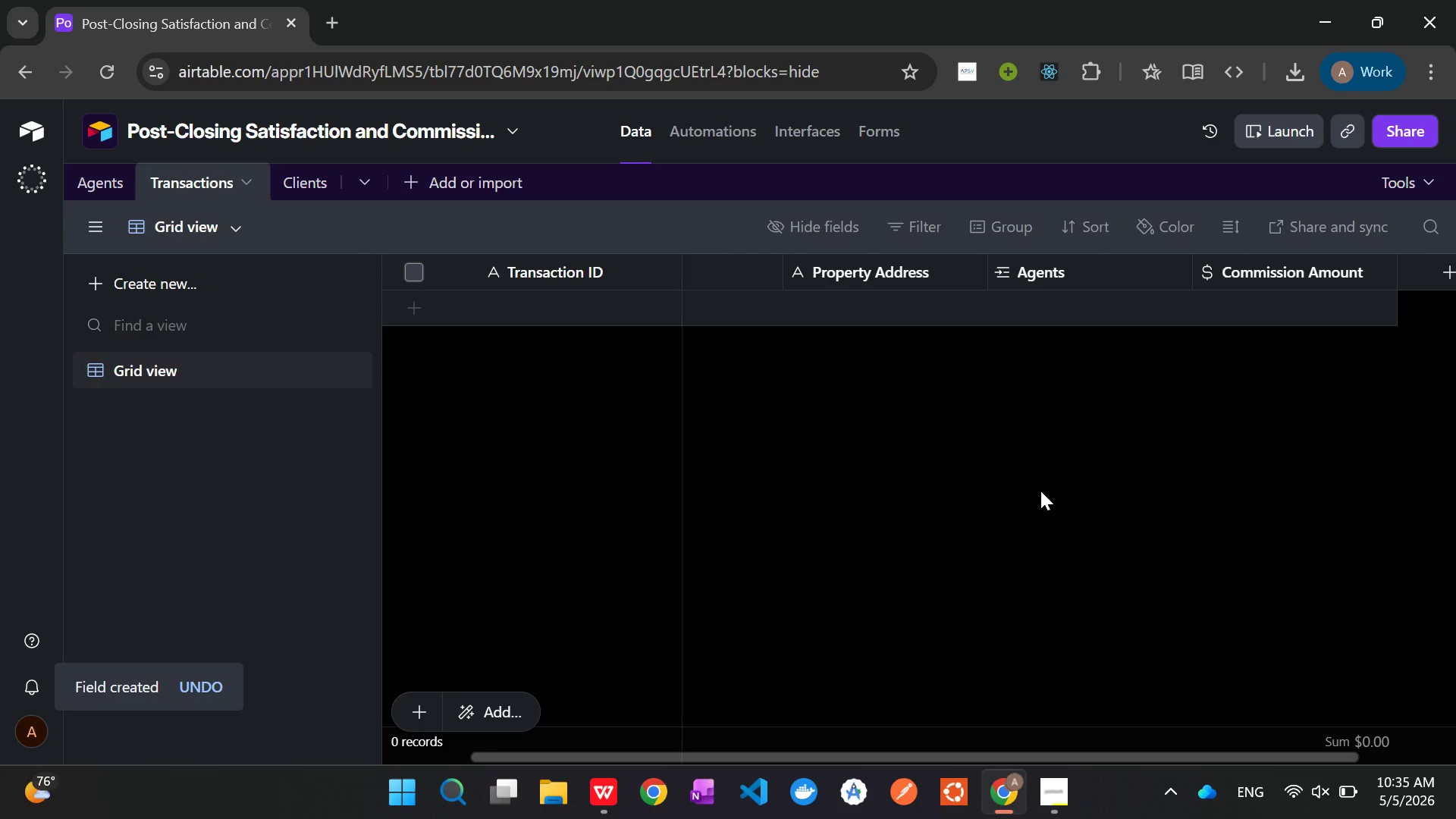 
right_click([895, 275])
 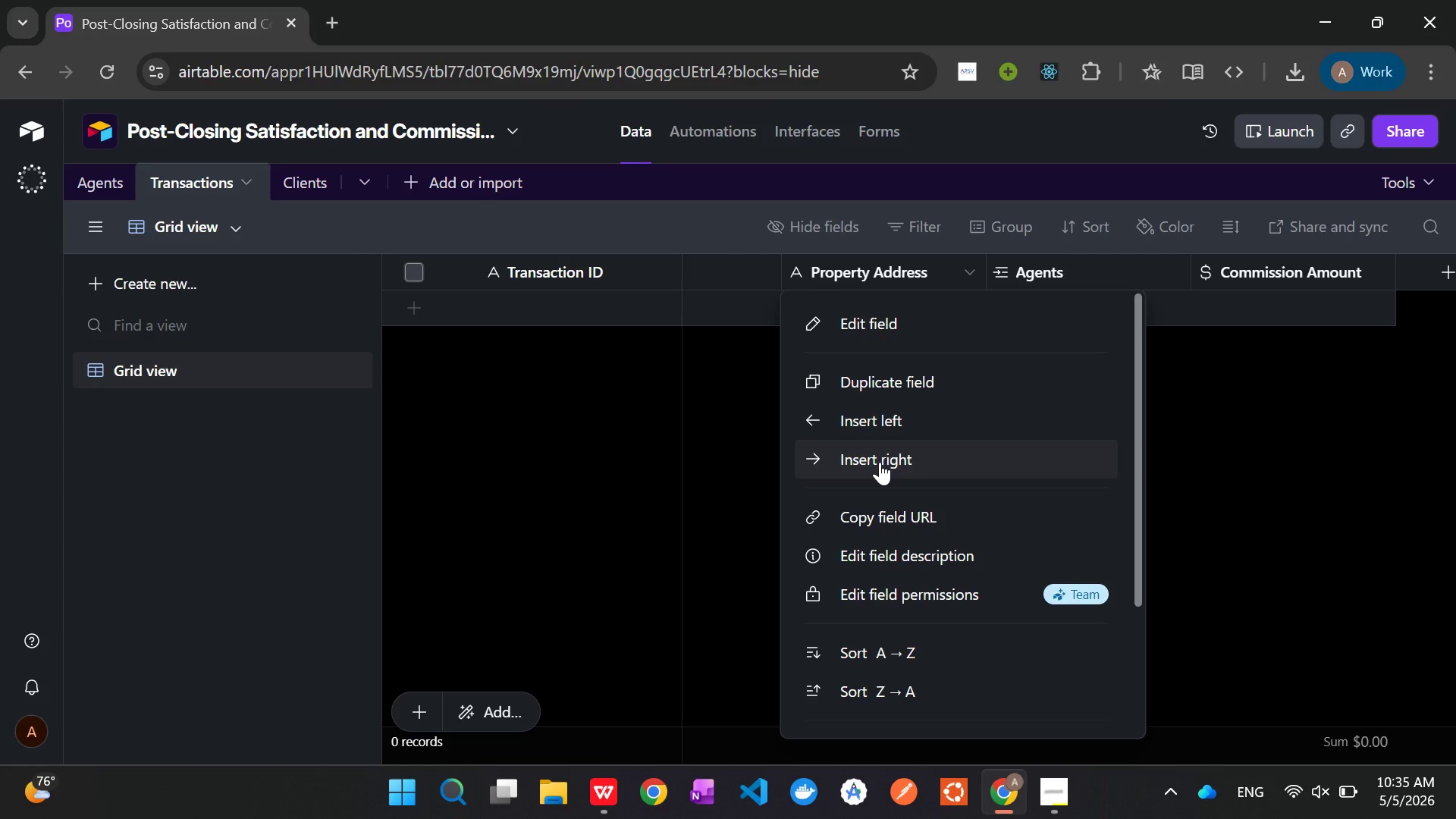 
left_click([880, 462])
 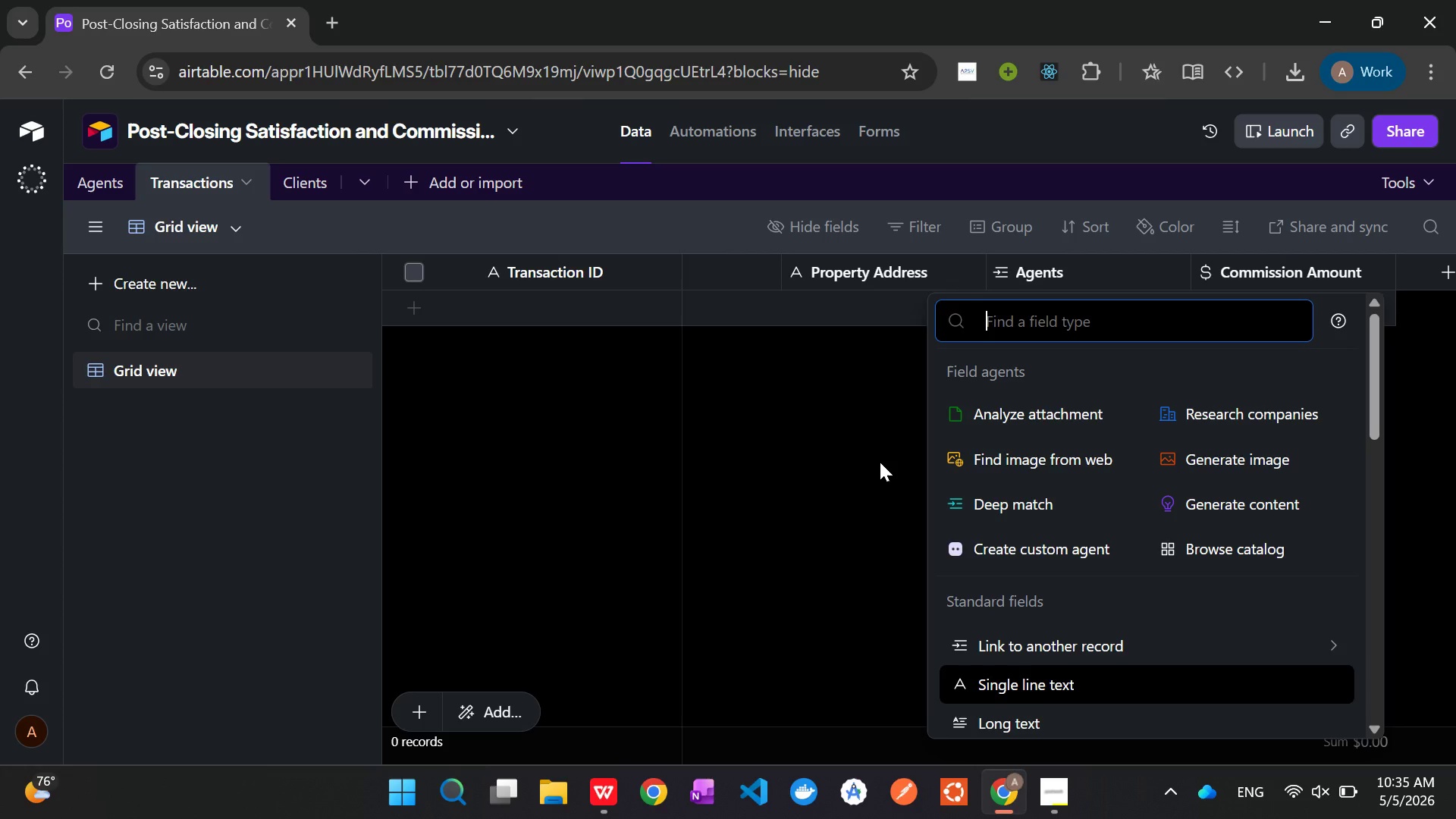 
type(Date)
 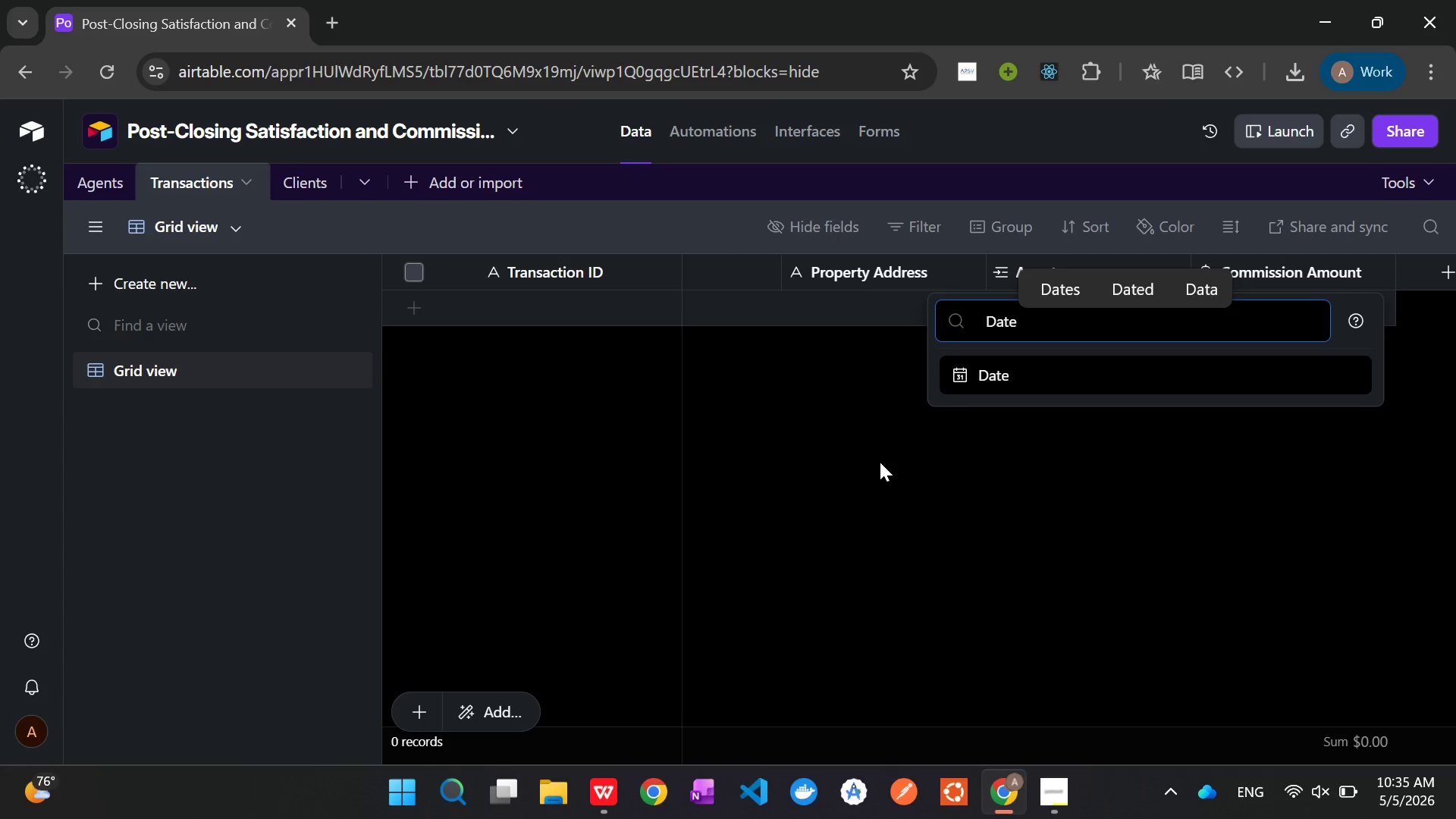 
key(Enter)
 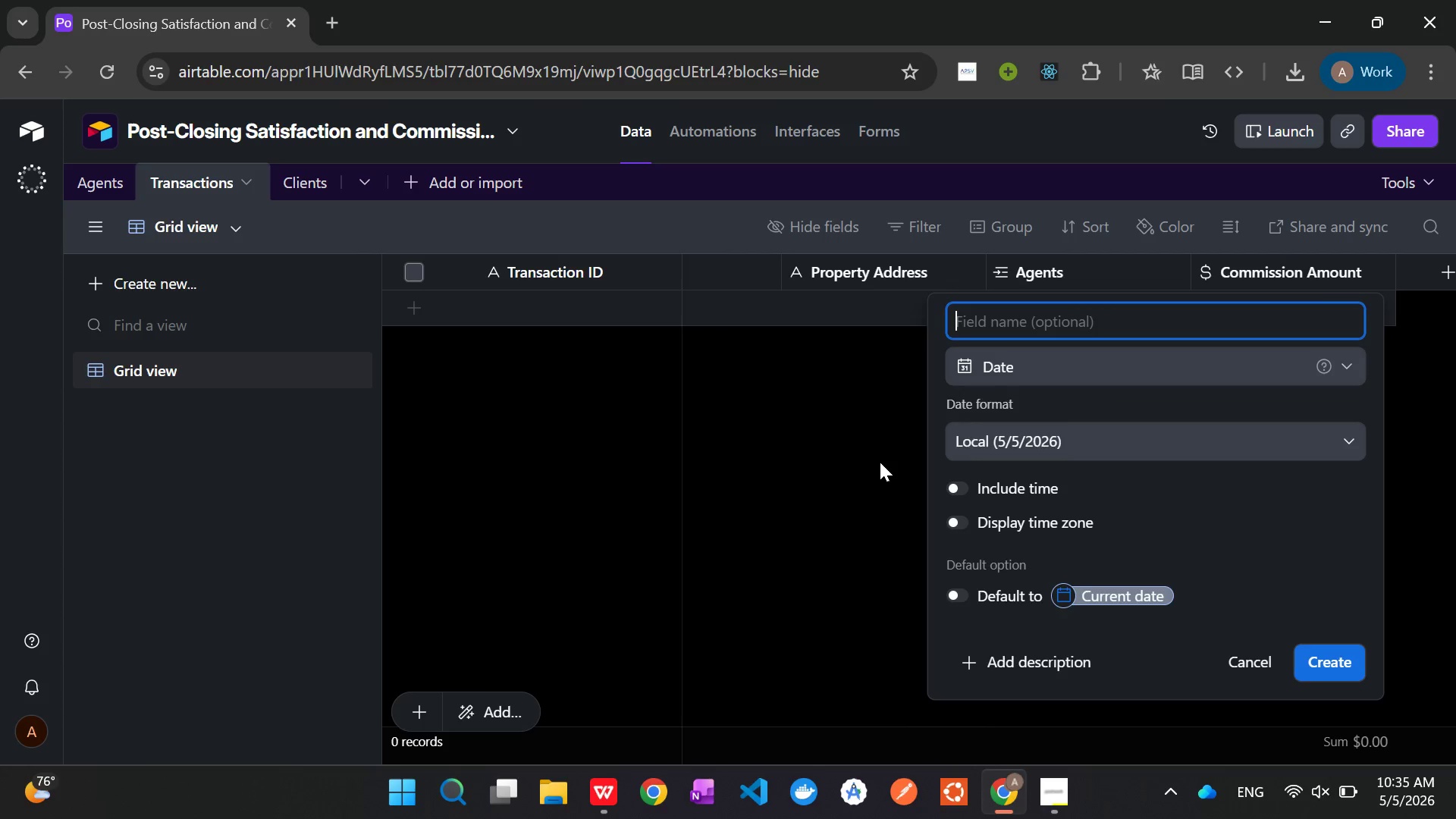 
type(Closing Date)
 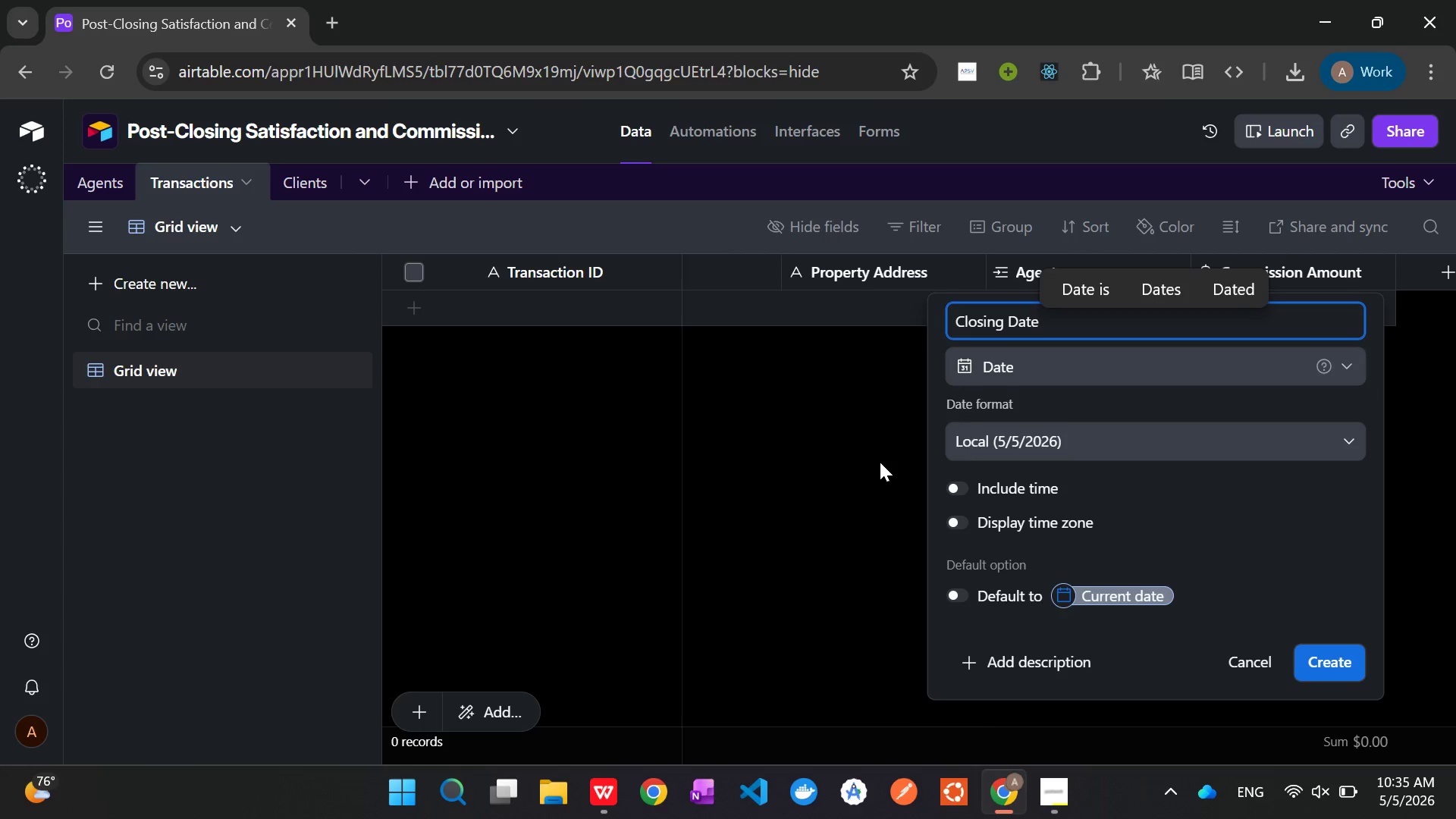 
key(Enter)
 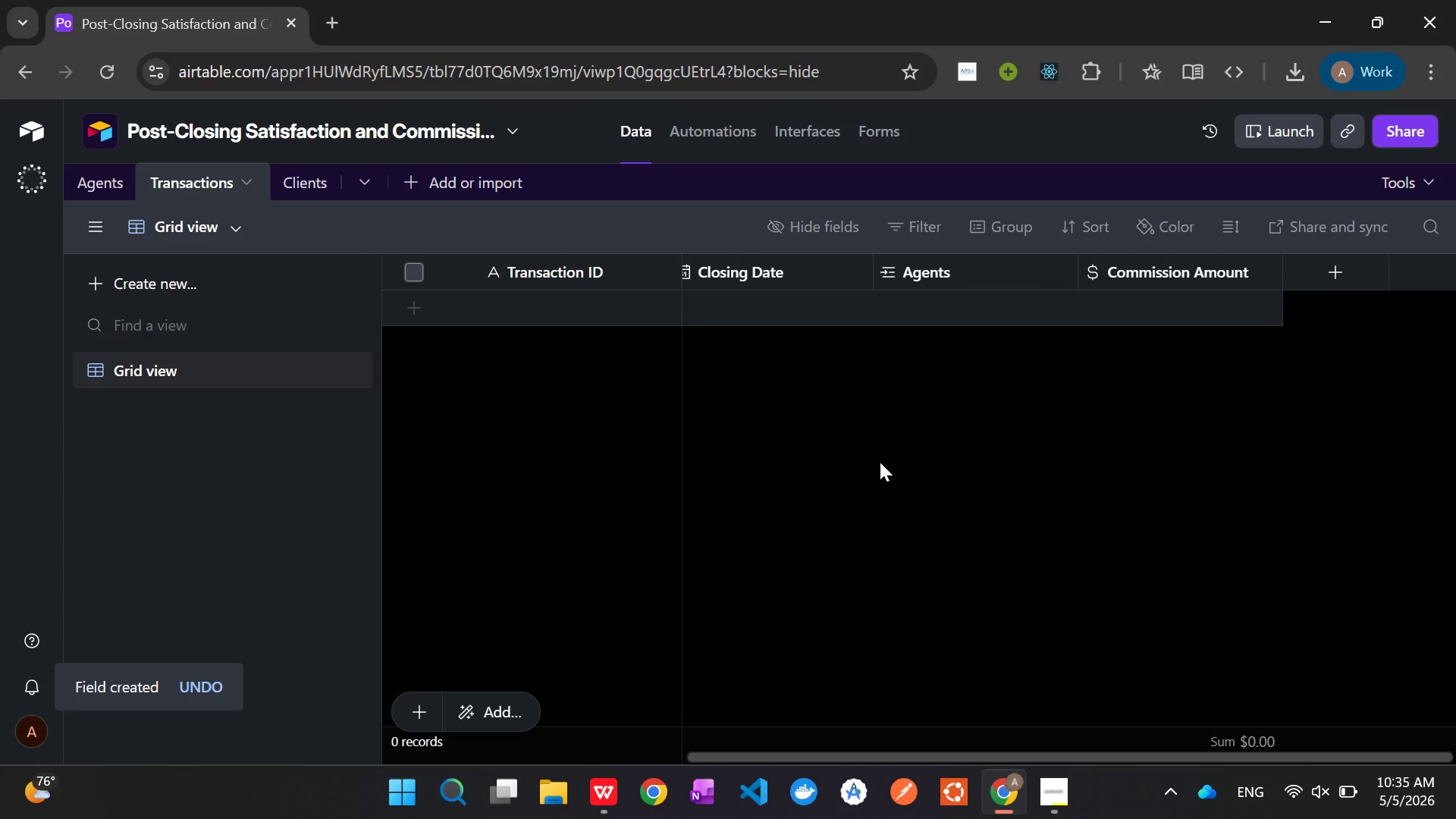 
wait(13.05)
 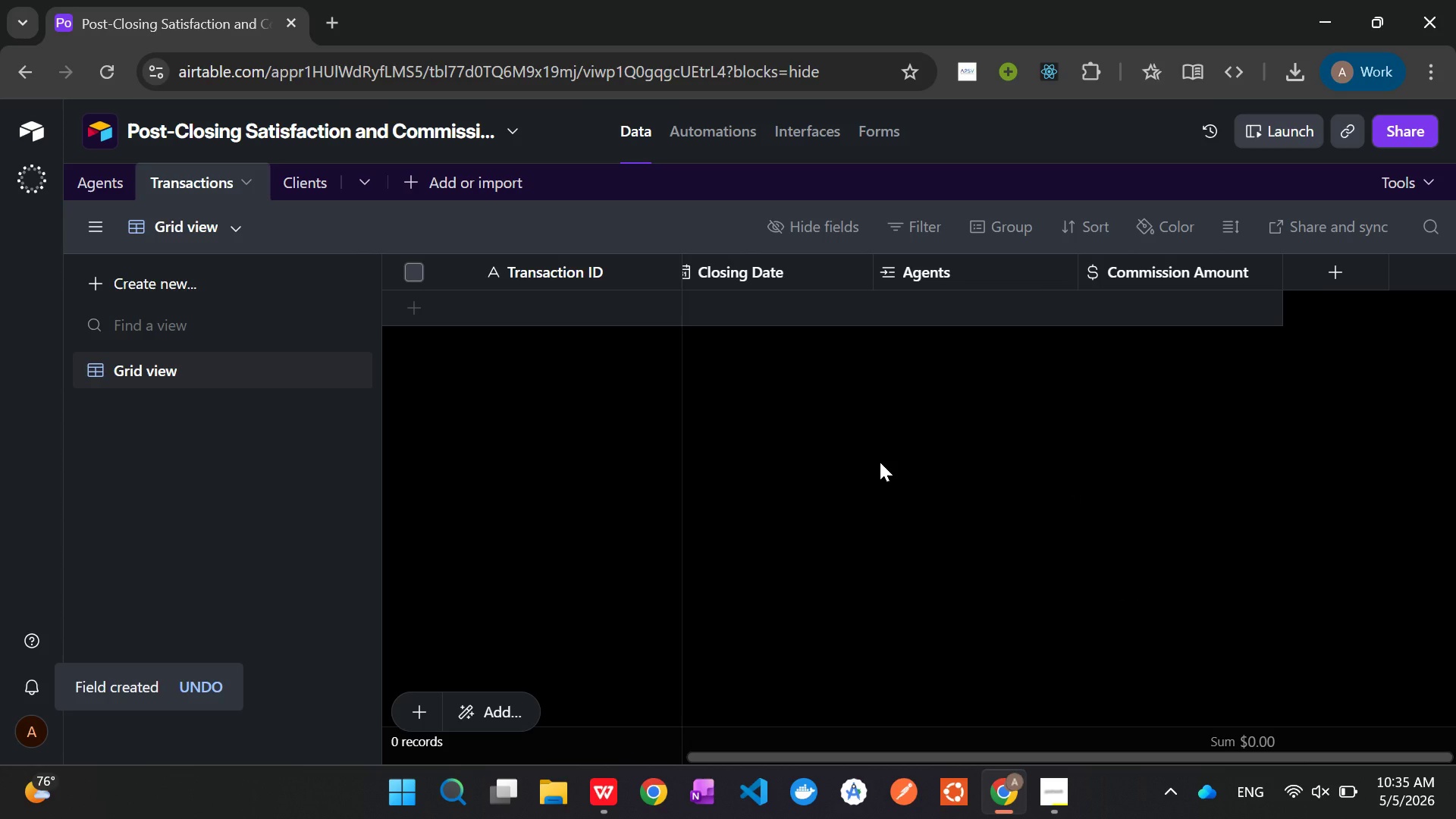 
left_click([1332, 282])
 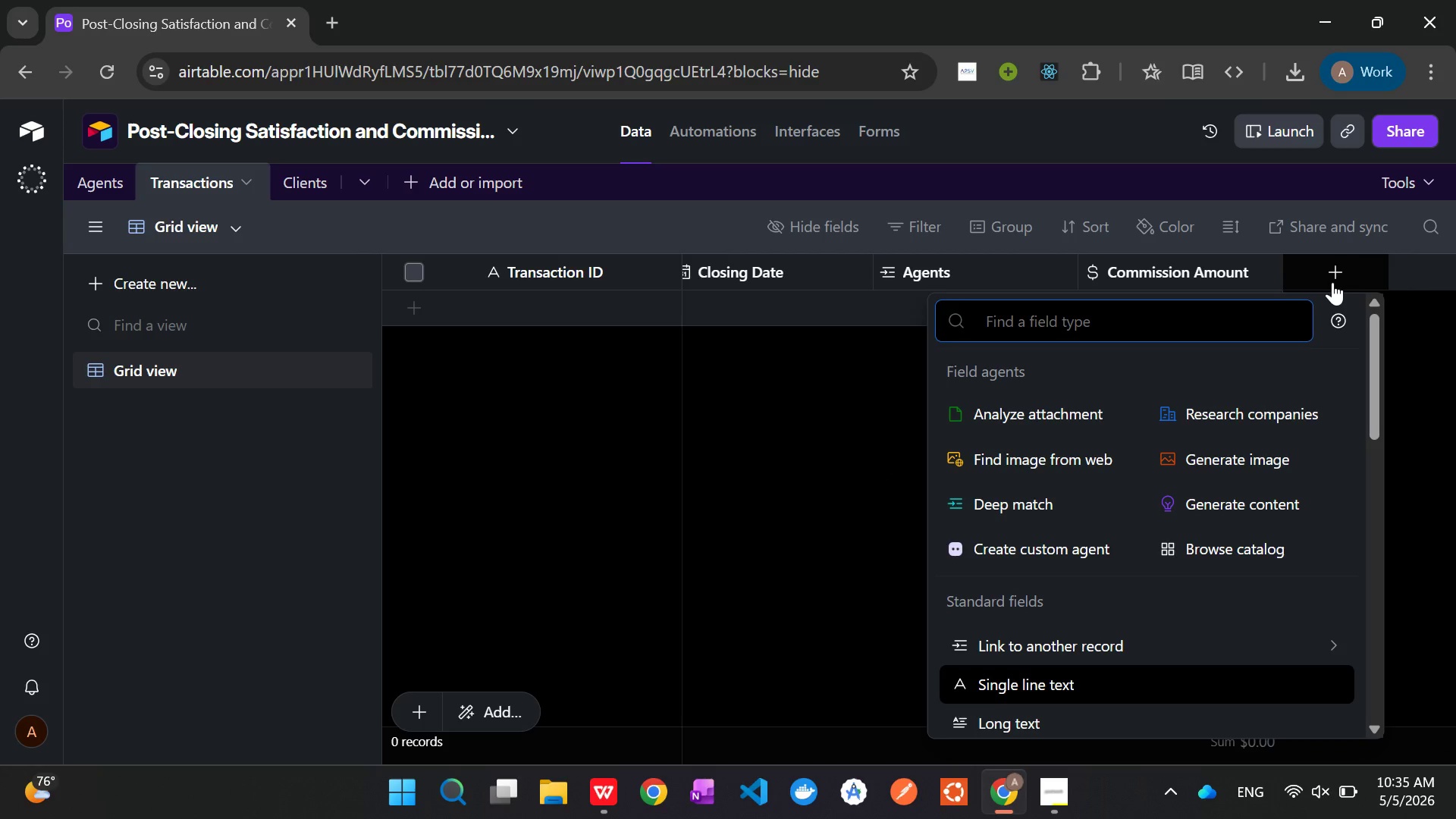 
type(sing)
 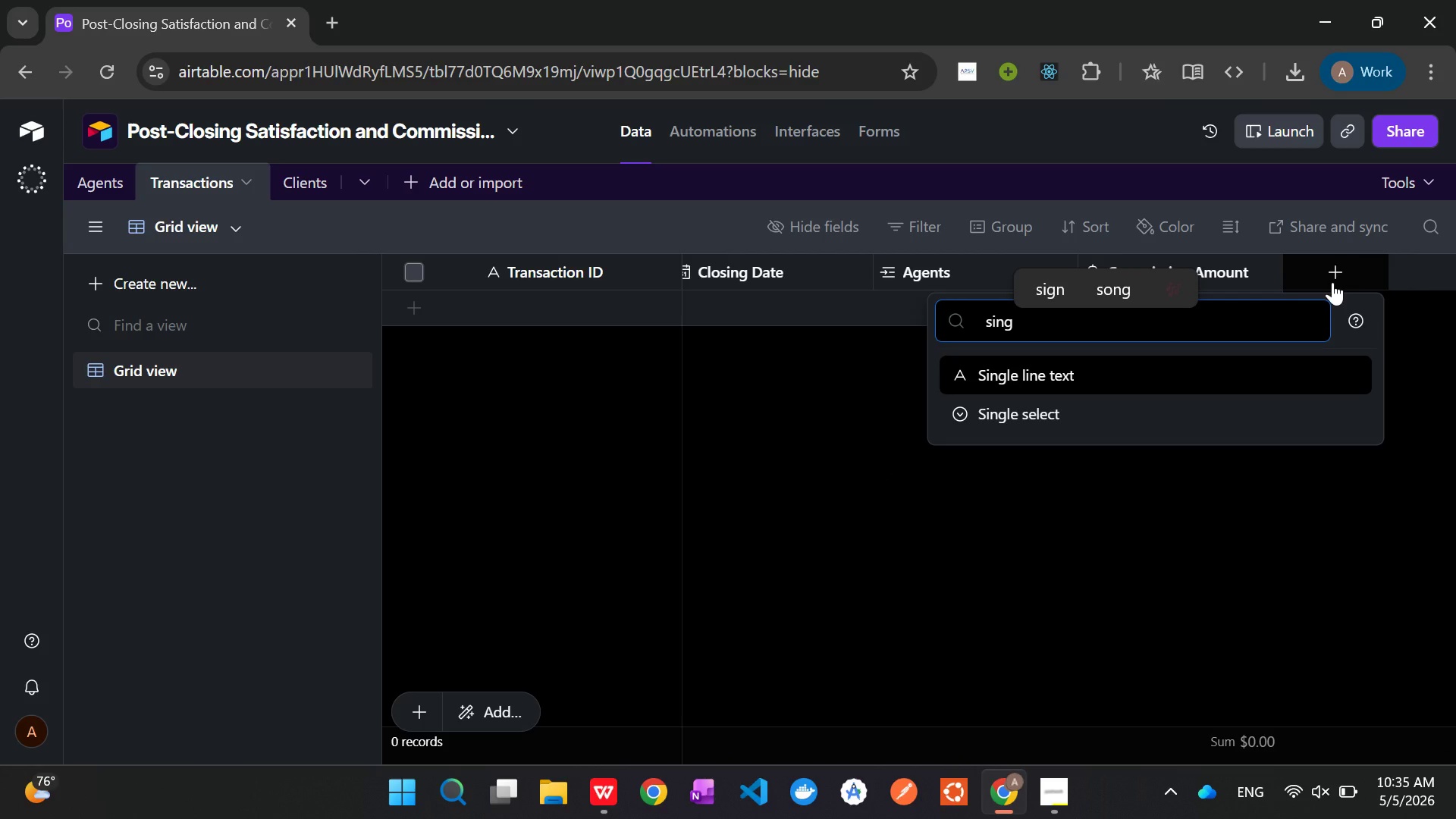 
key(ArrowDown)
 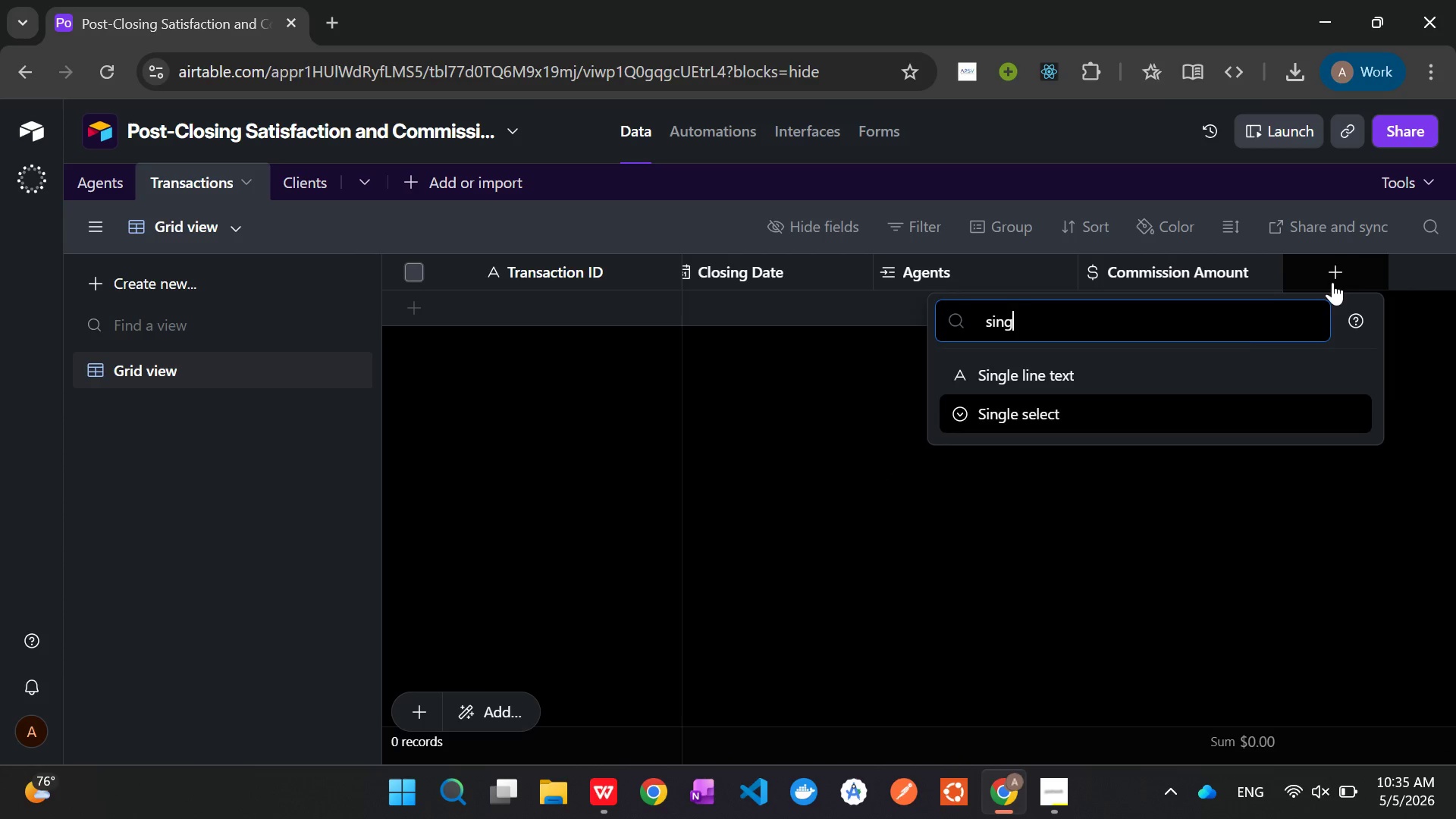 
key(Enter)
 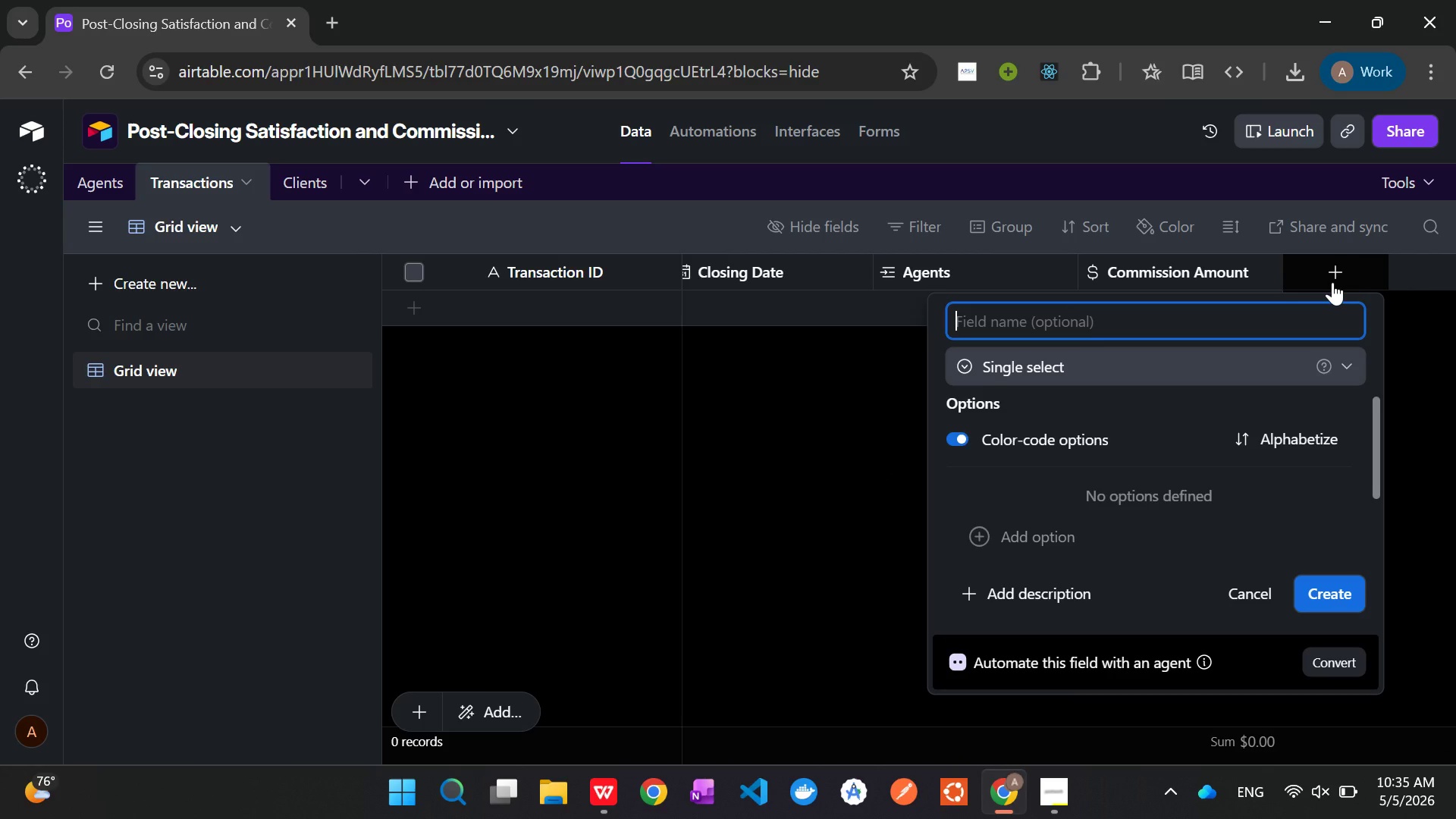 
type(Lead Source)
 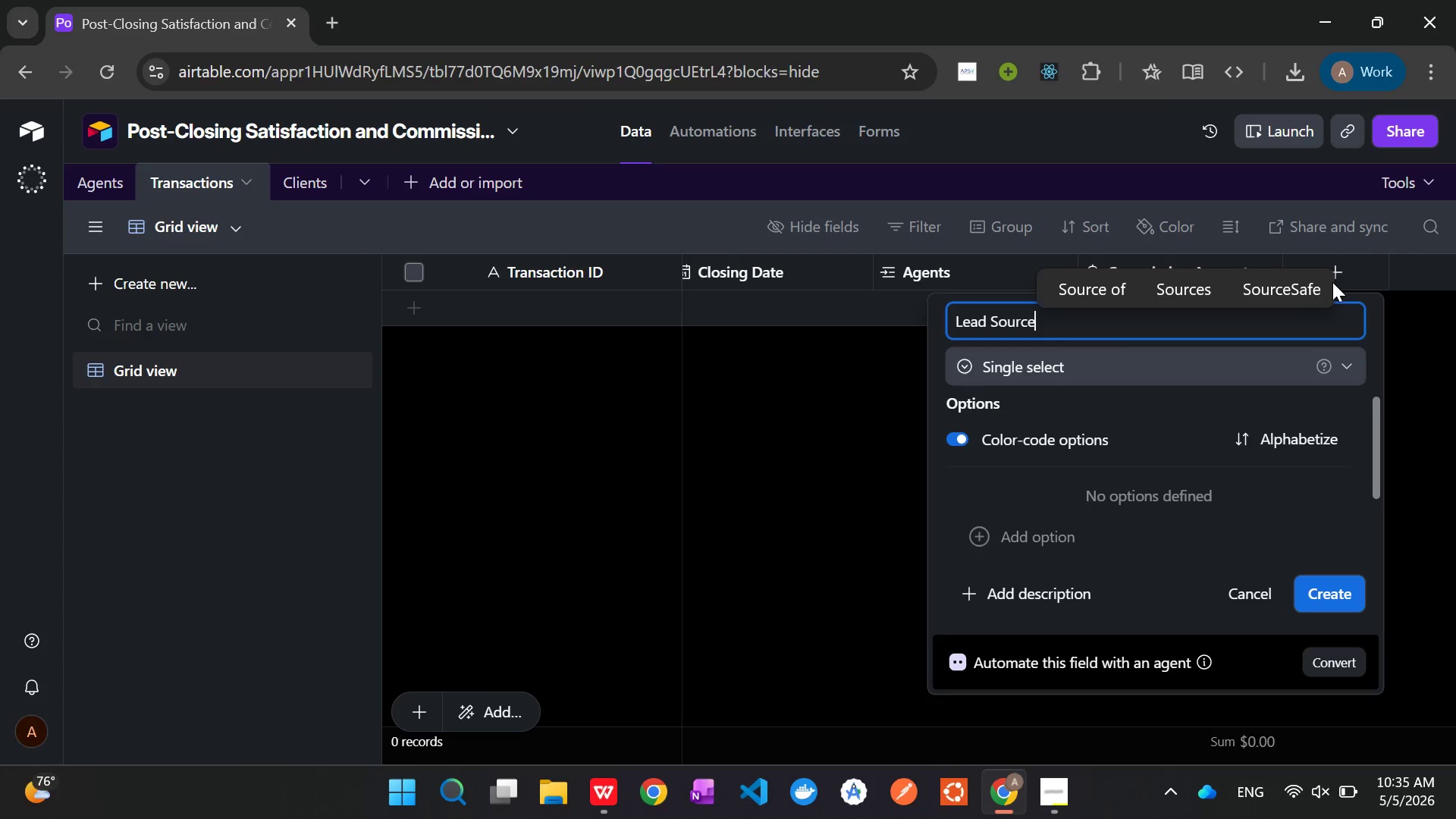 
wait(5.56)
 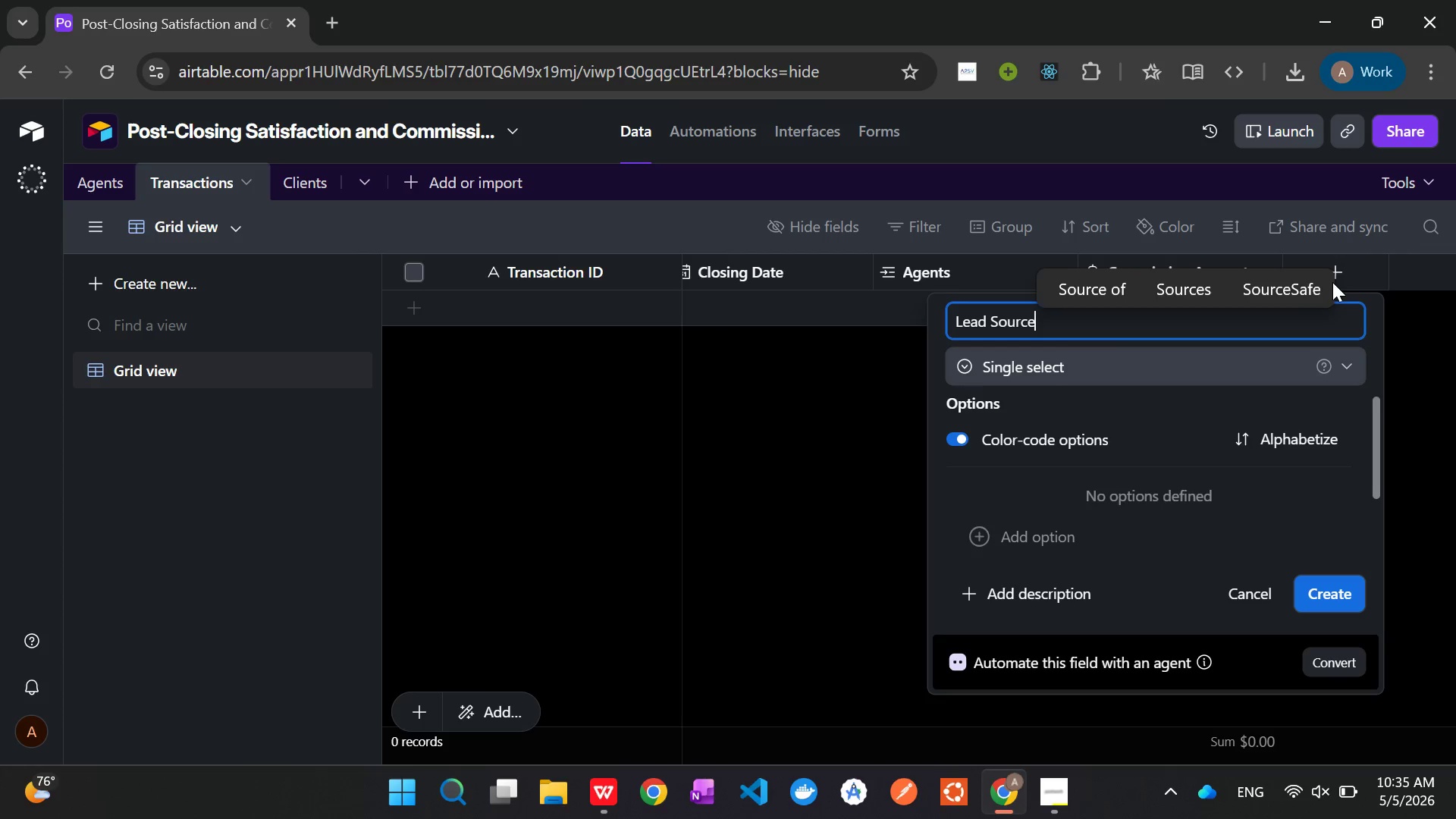 
left_click([1331, 590])
 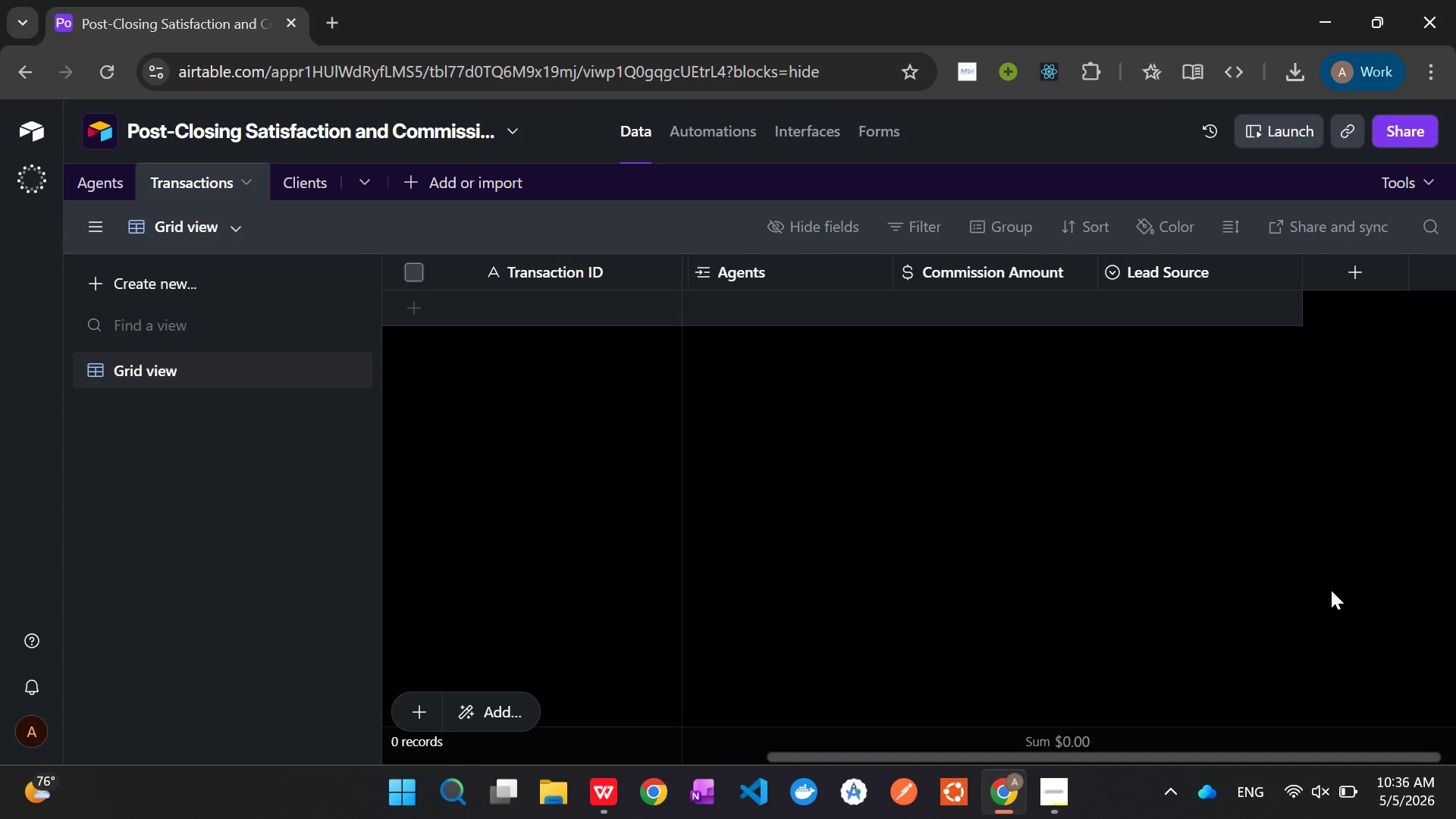 
wait(29.24)
 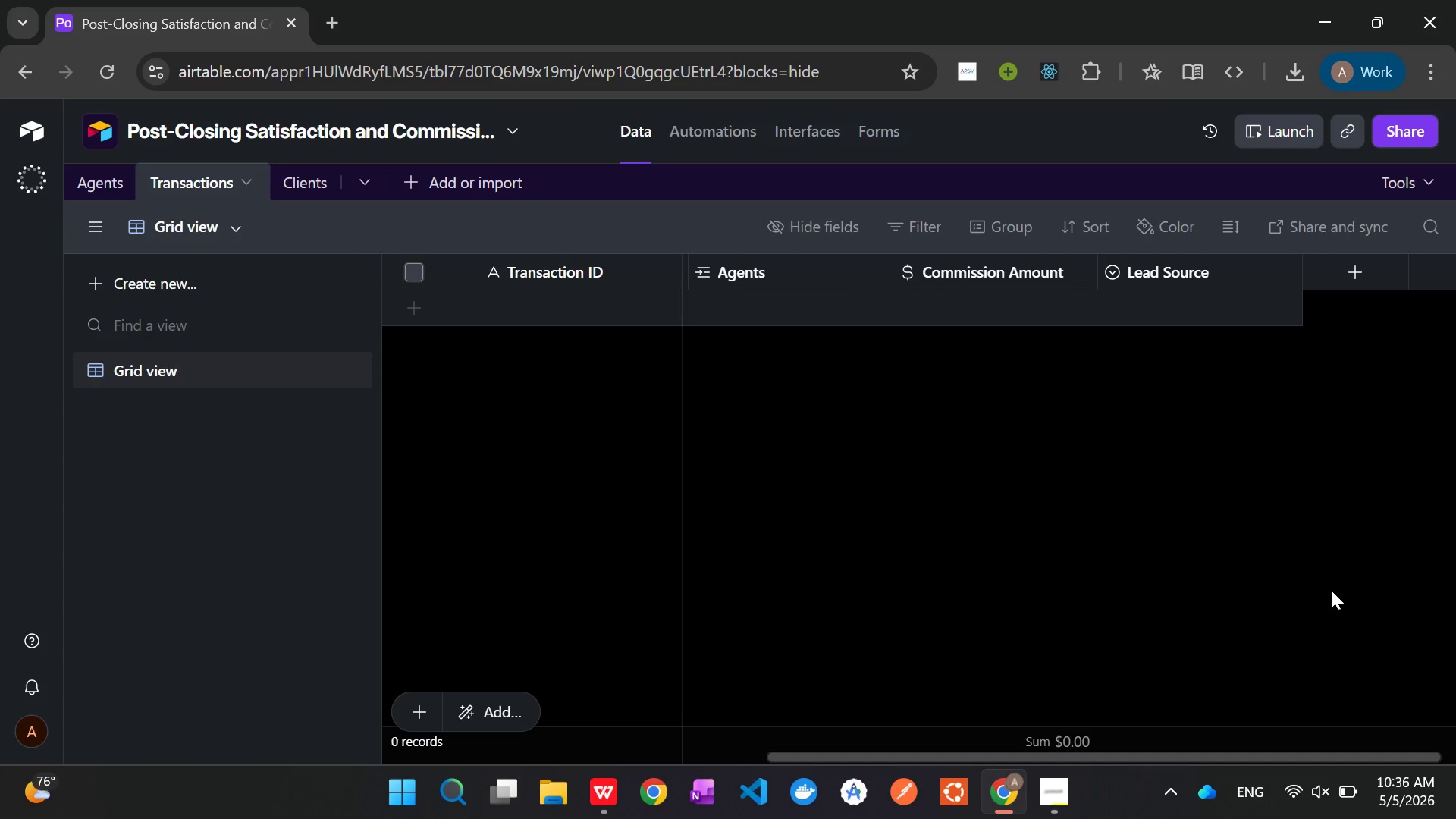 
left_click([1351, 268])
 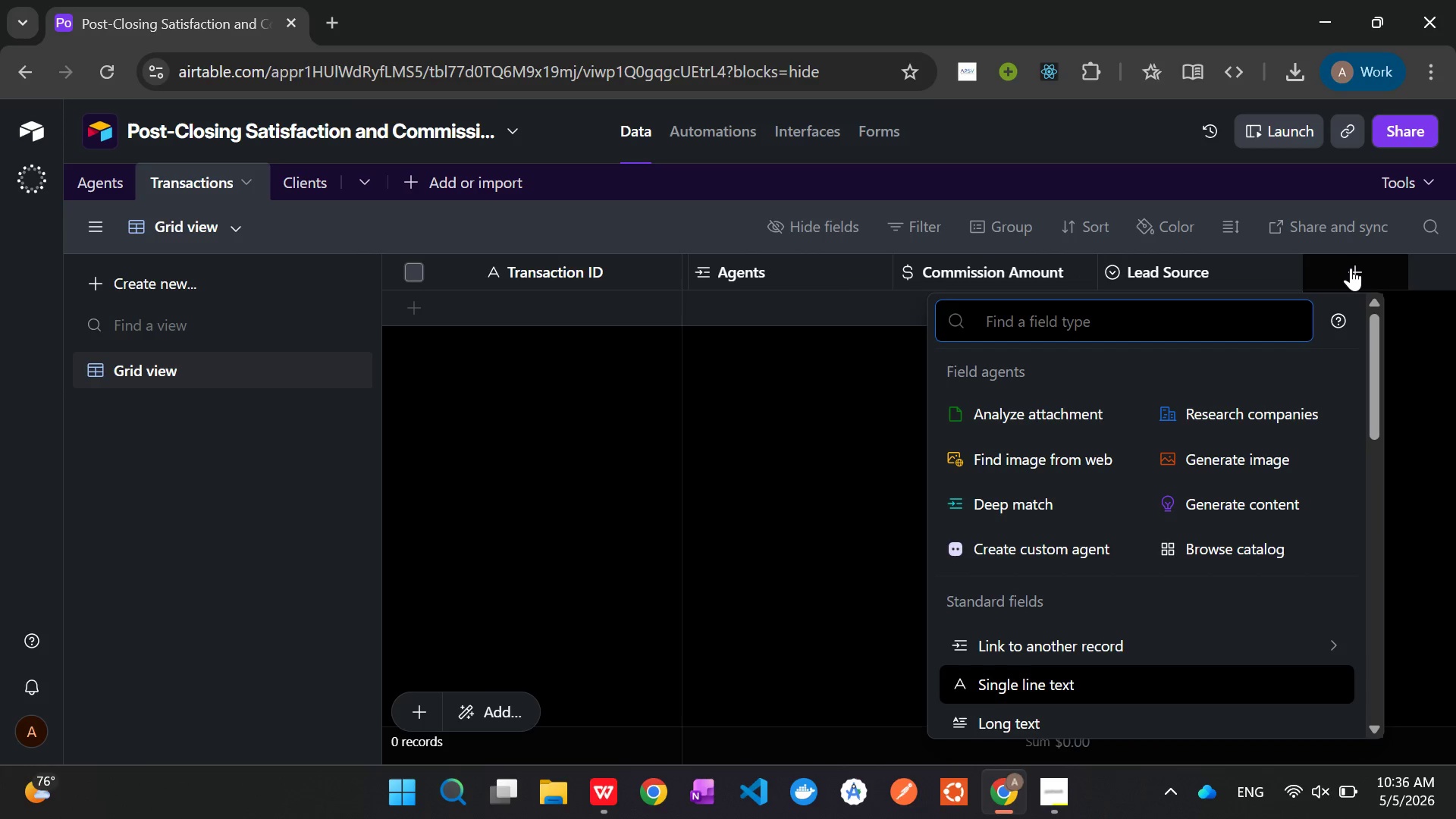 
type(Num)
key(Tab)
 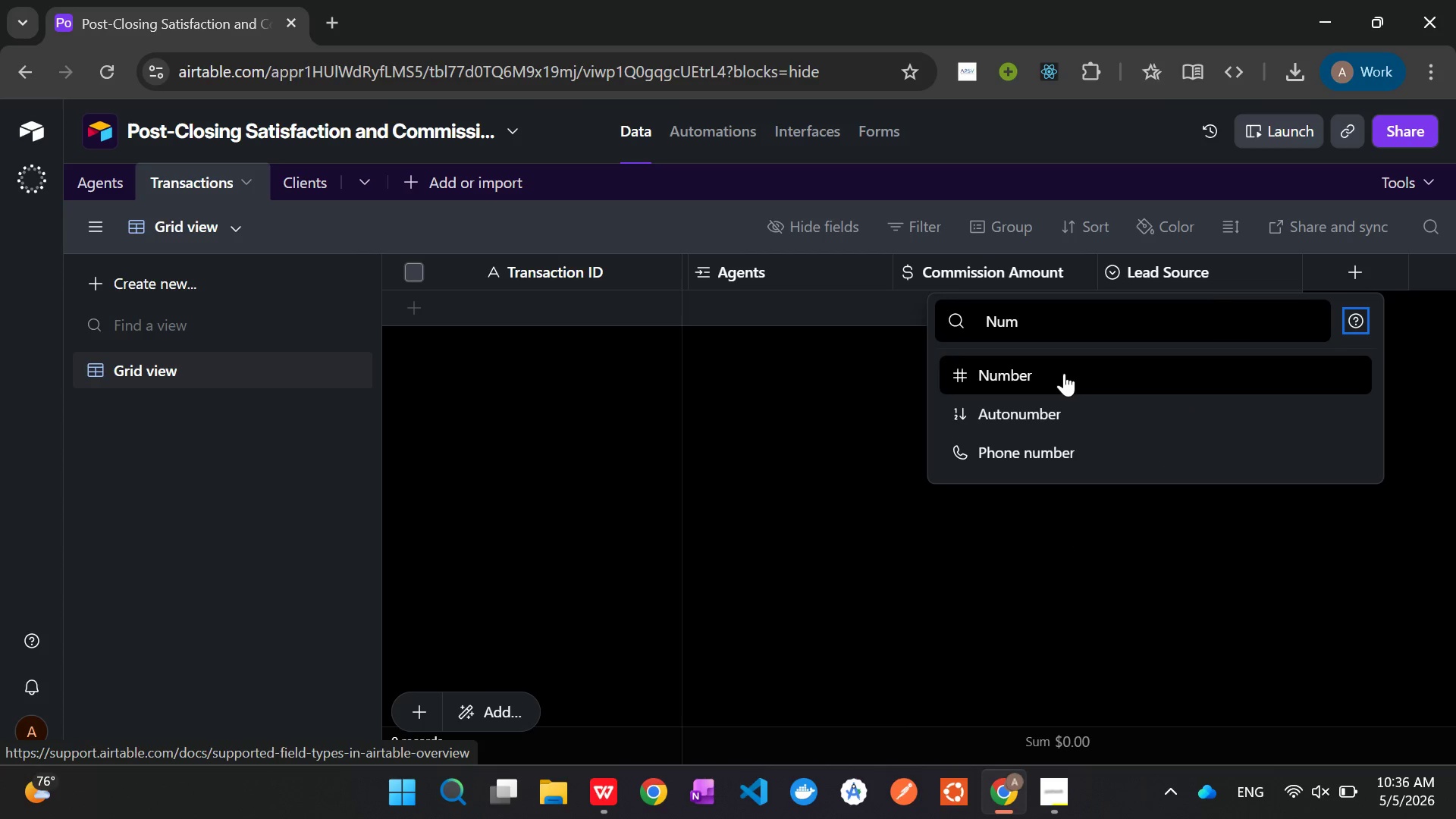 
left_click([1062, 373])
 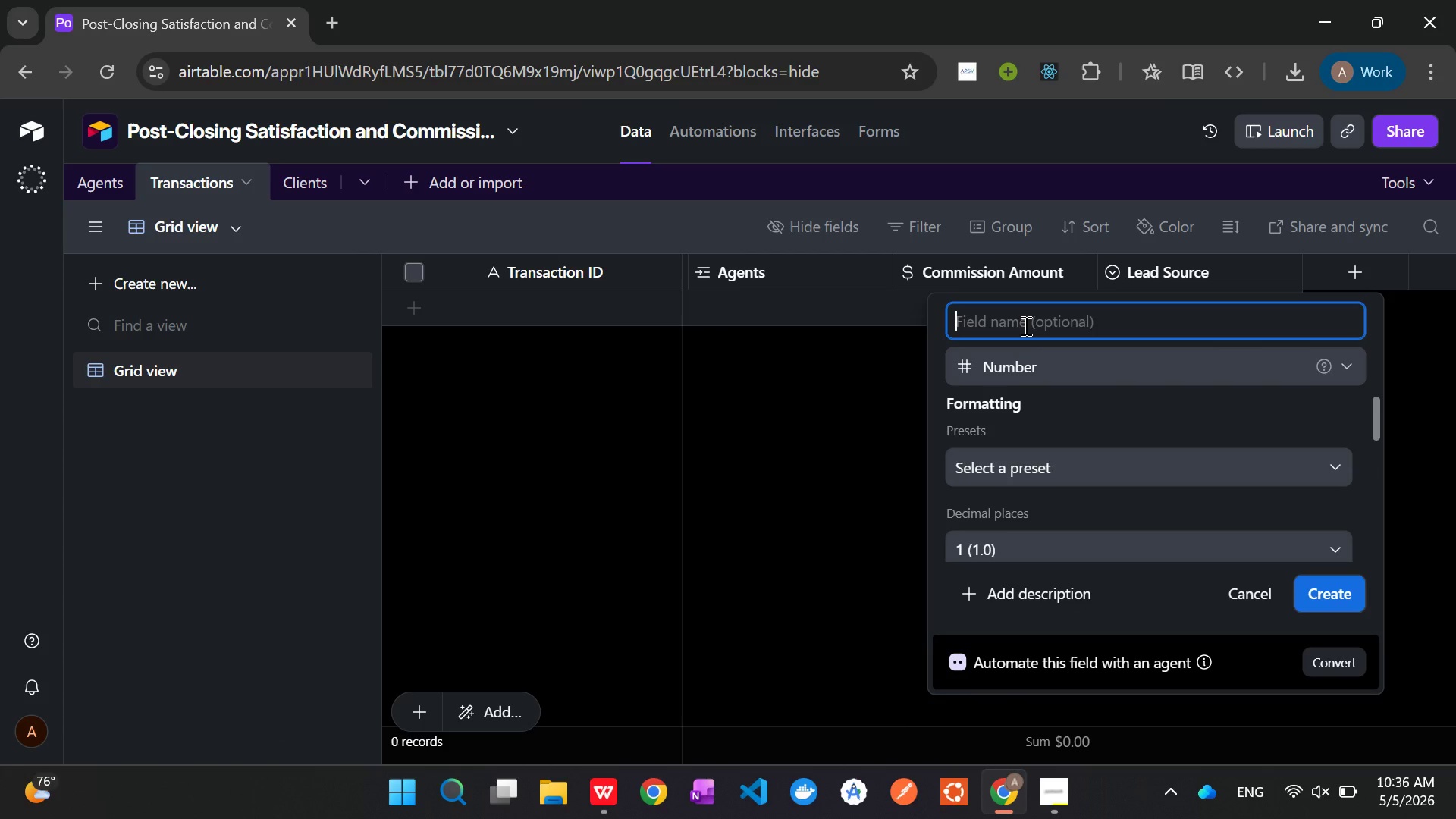 
wait(6.72)
 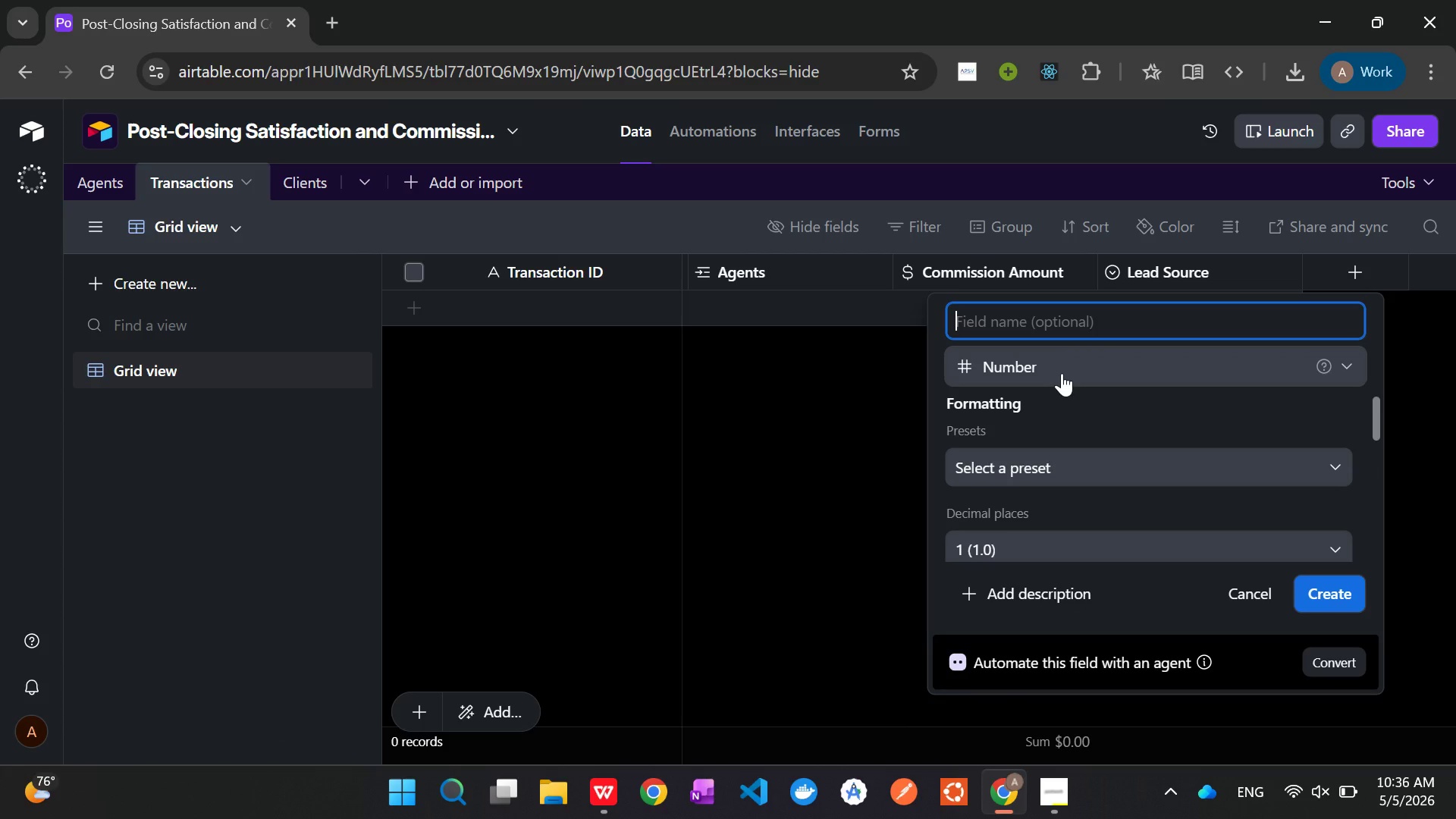 
type(Overall Satisfaction)
 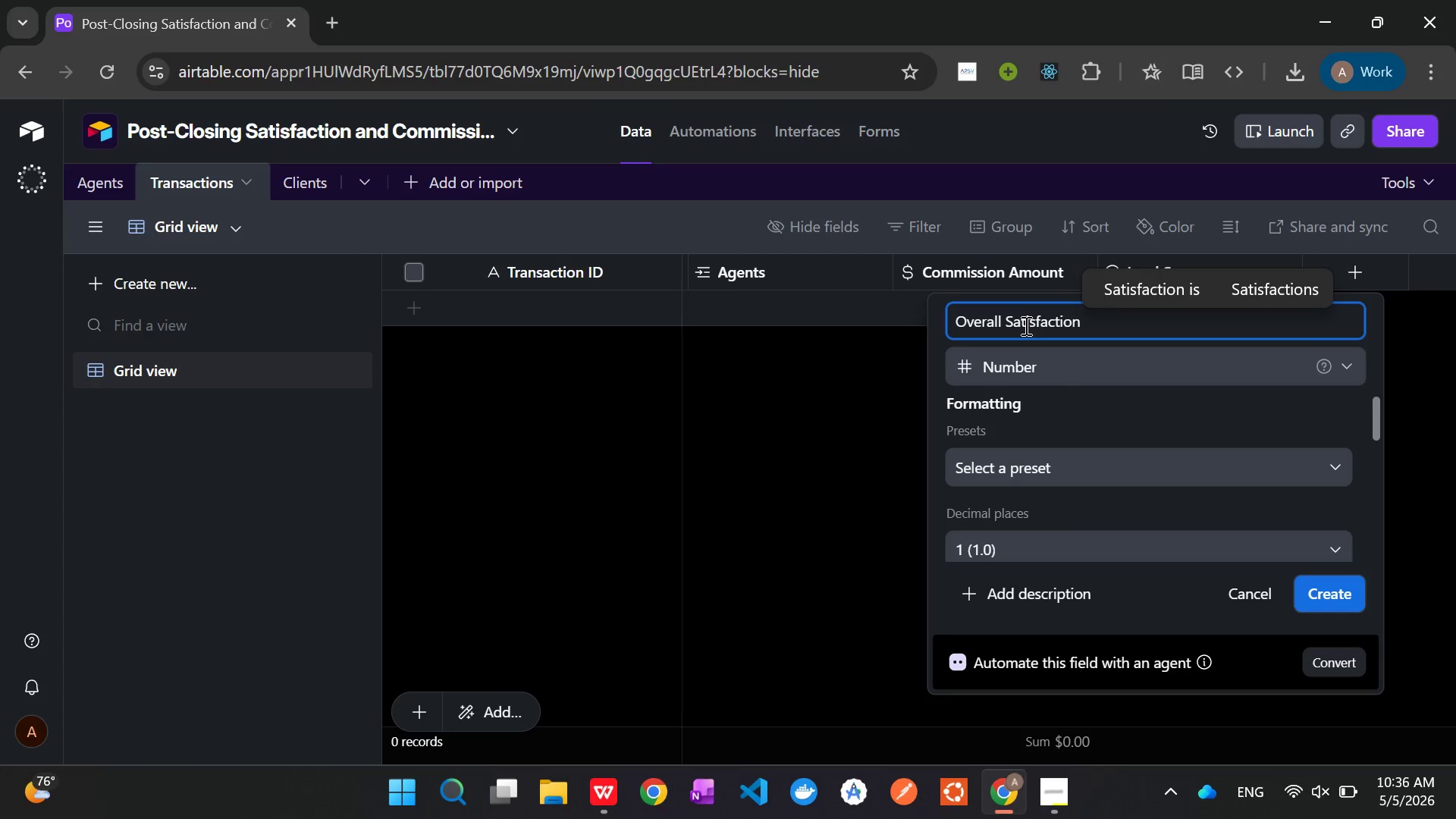 
wait(6.08)
 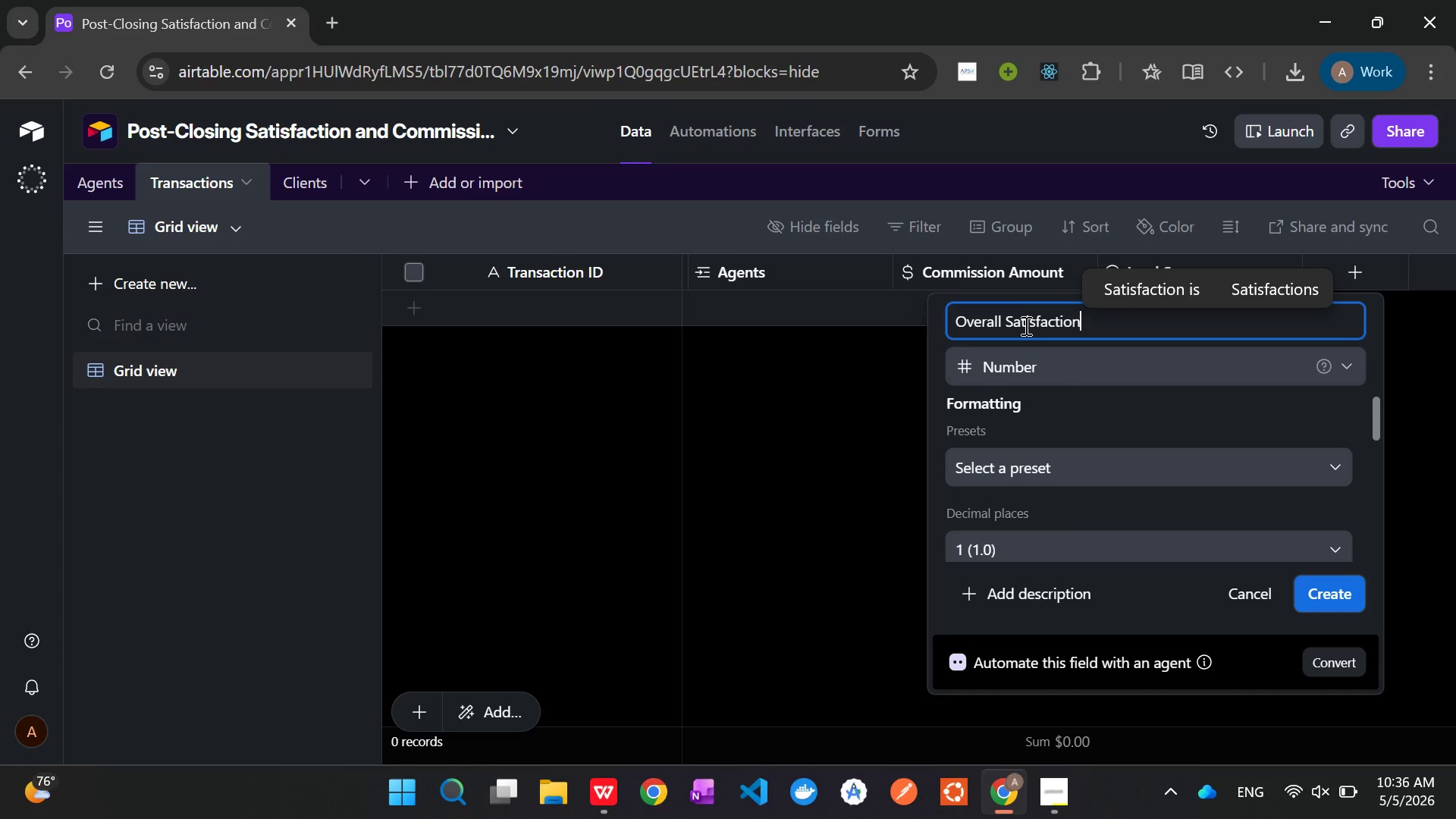 
key(Enter)
 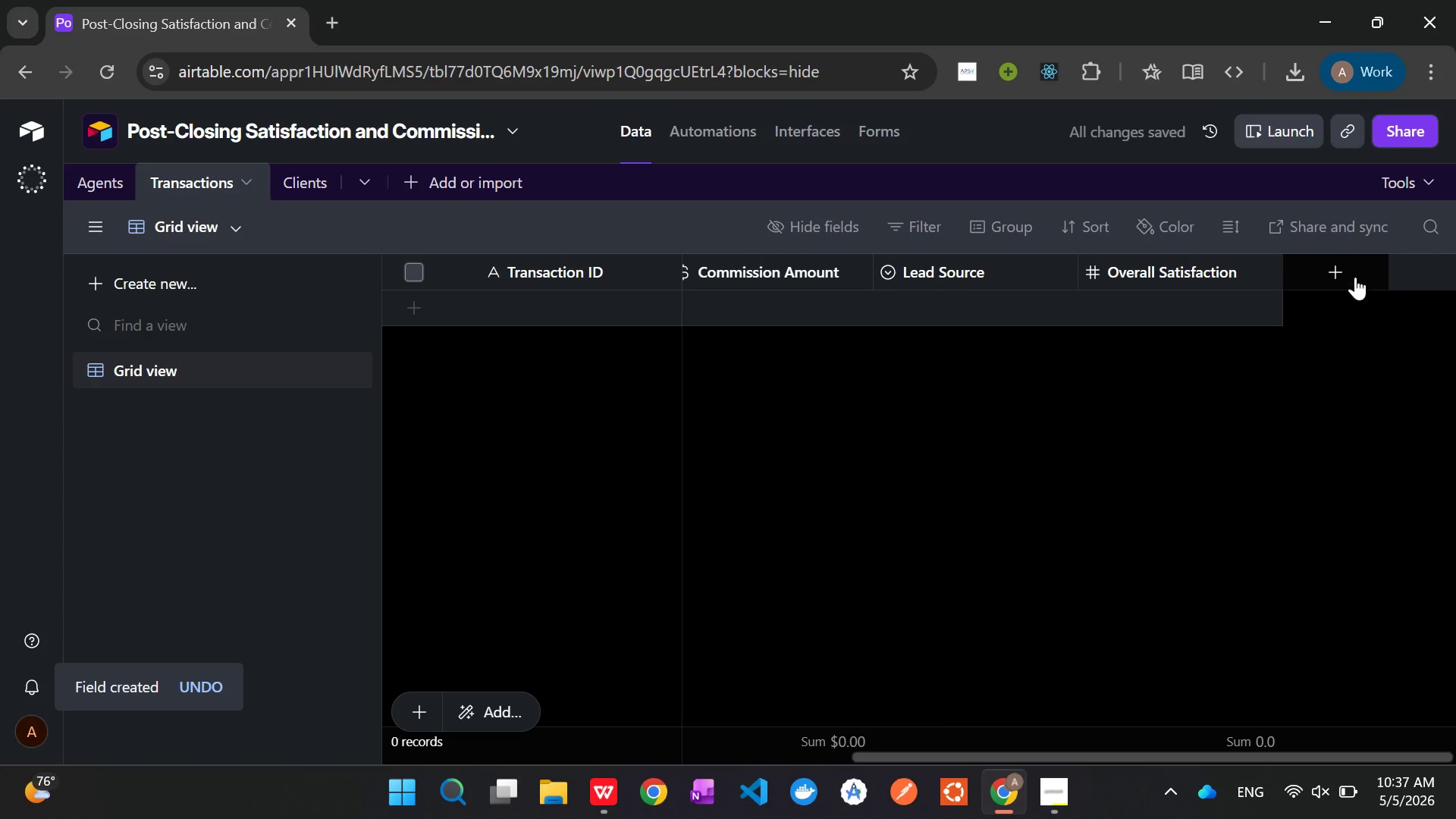 
left_click([1356, 275])
 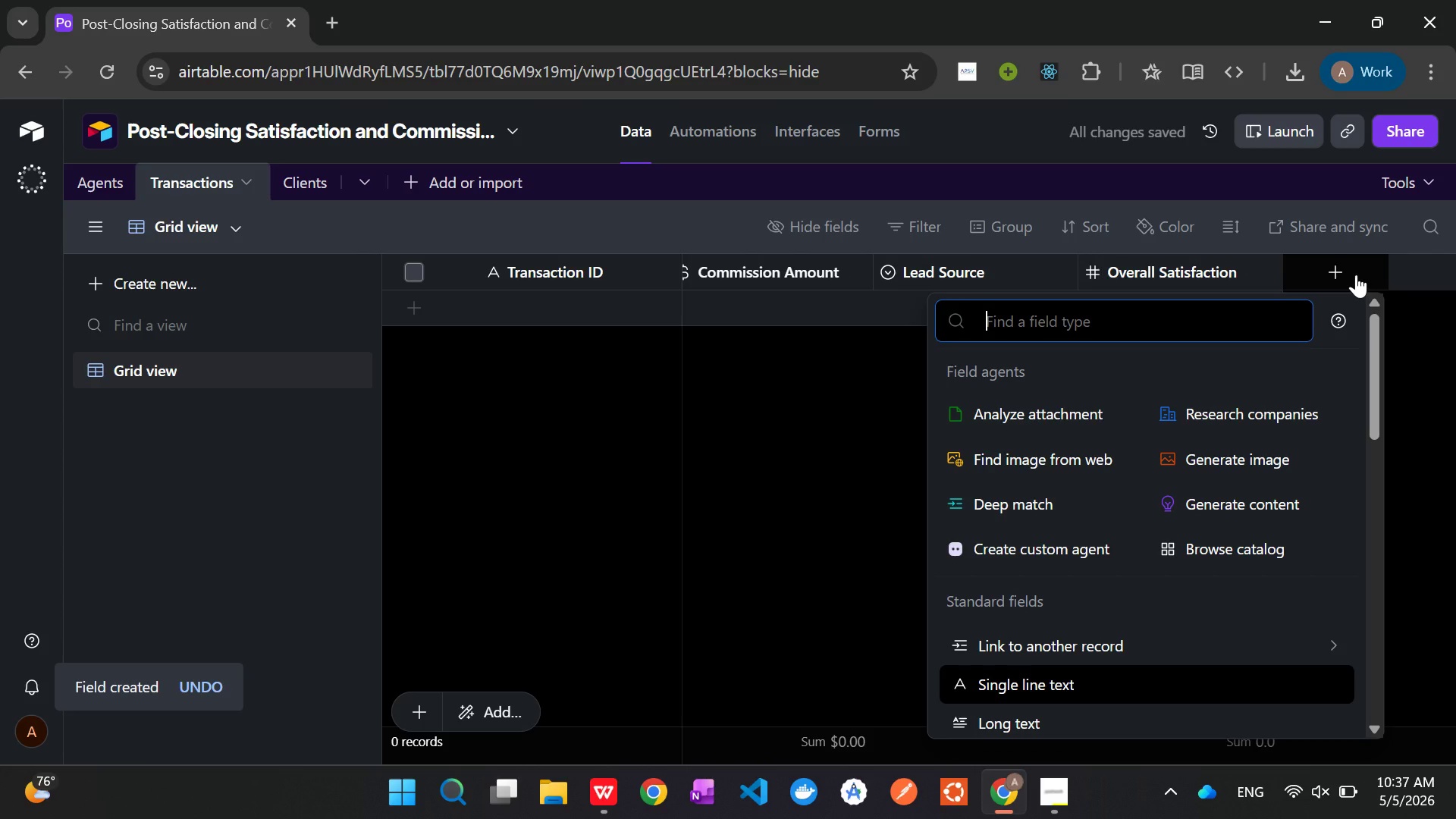 
type(Number)
 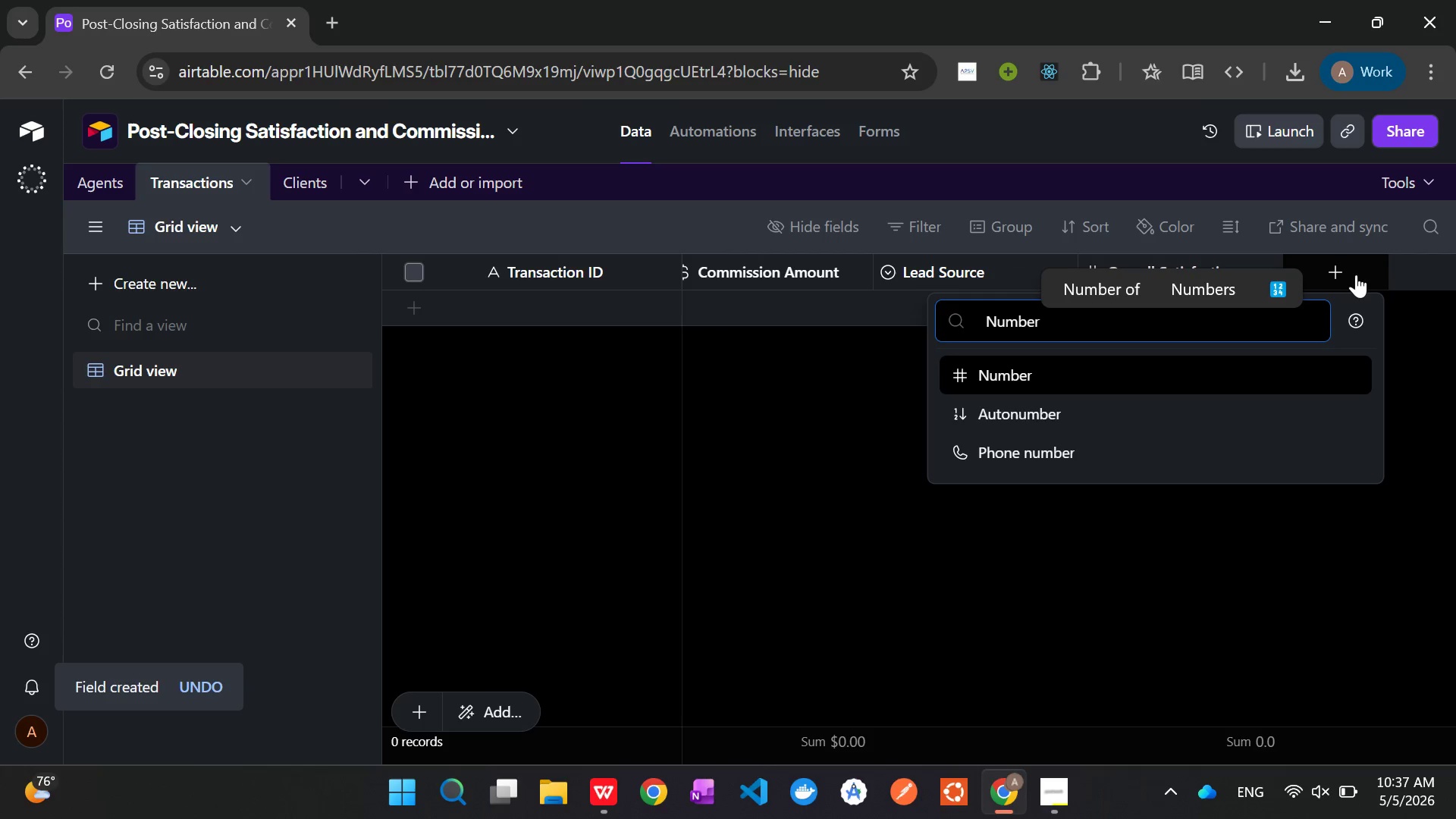 
key(Enter)
 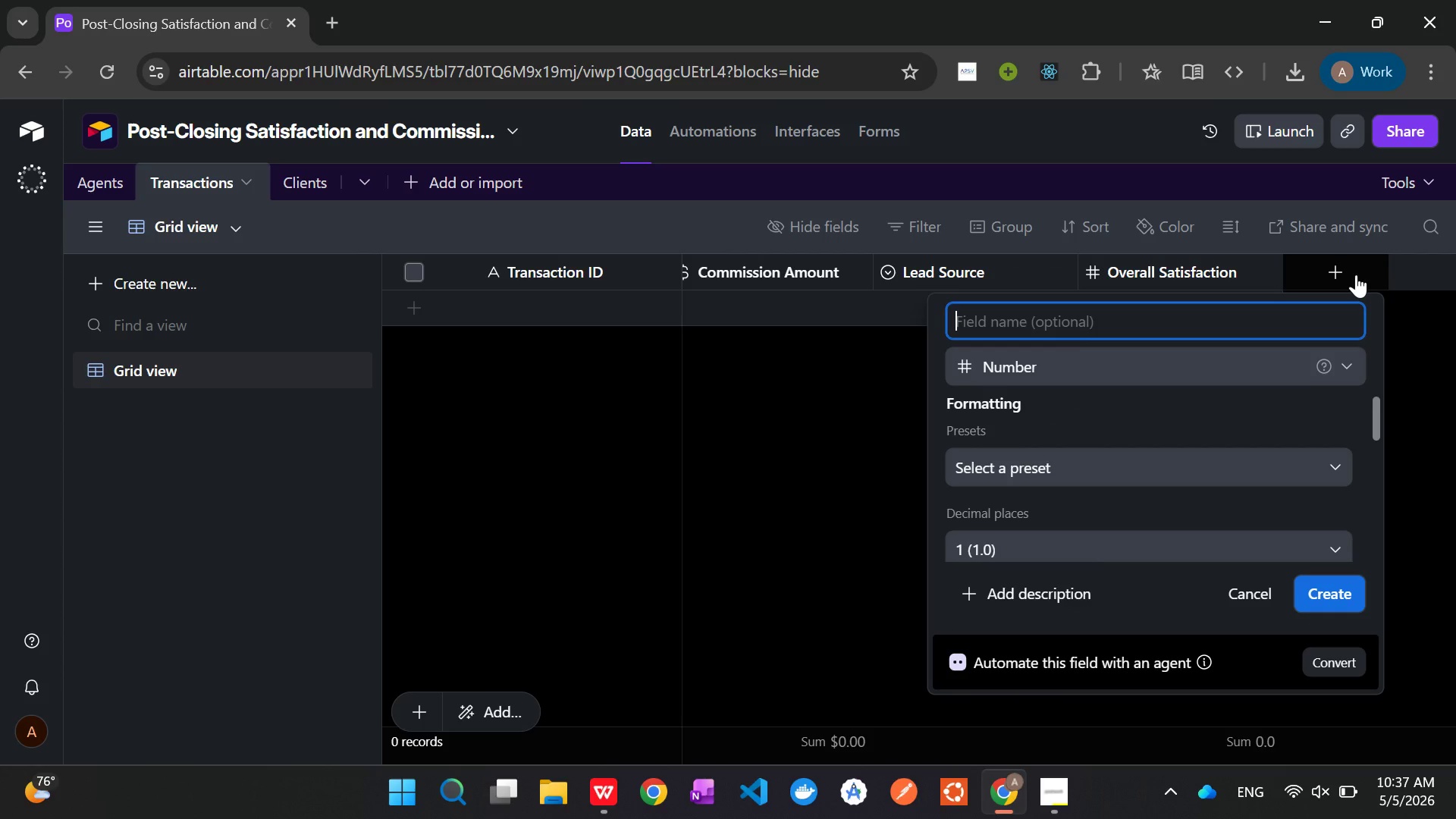 
type(Communication Rating)
 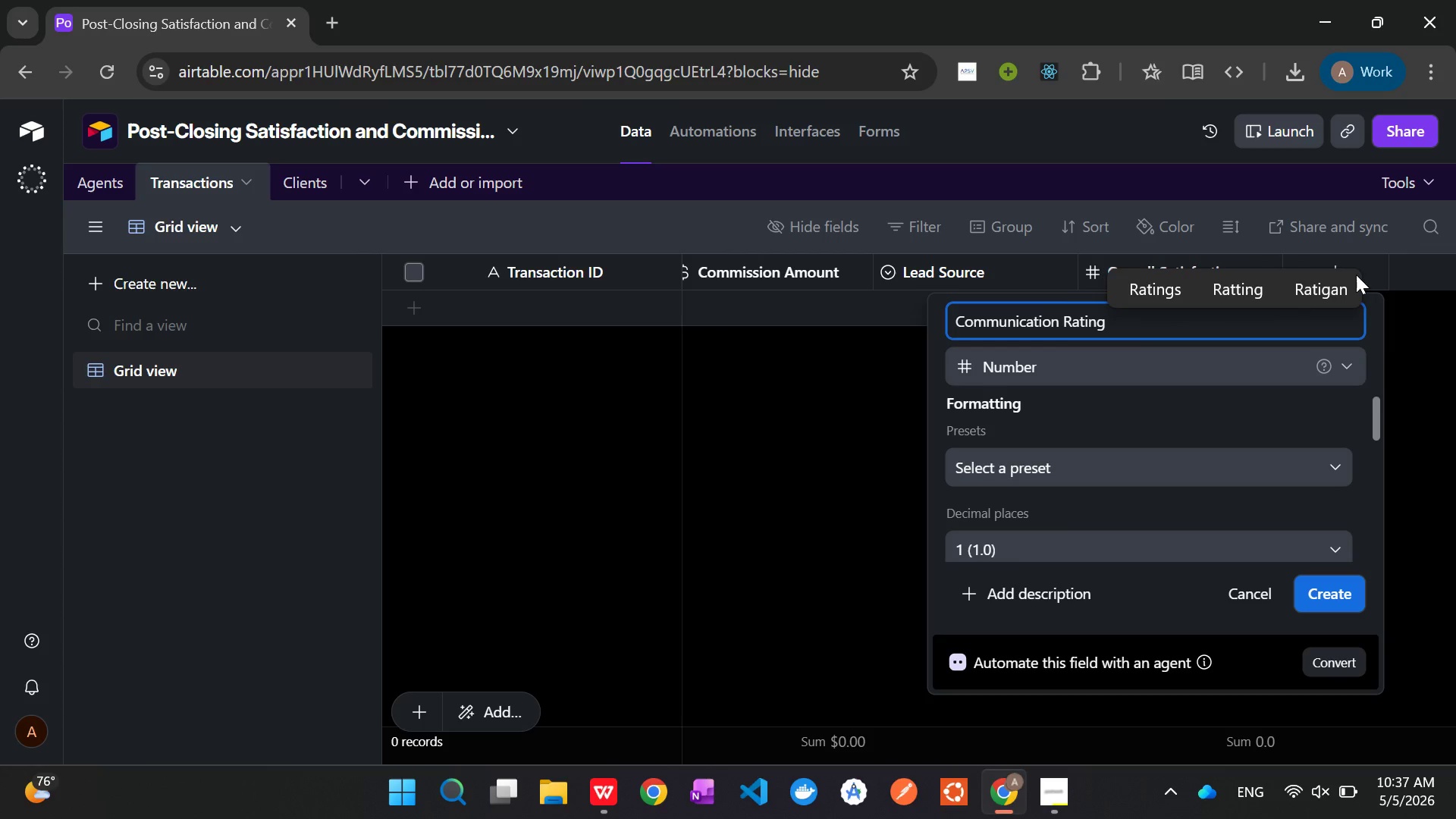 
key(Enter)
 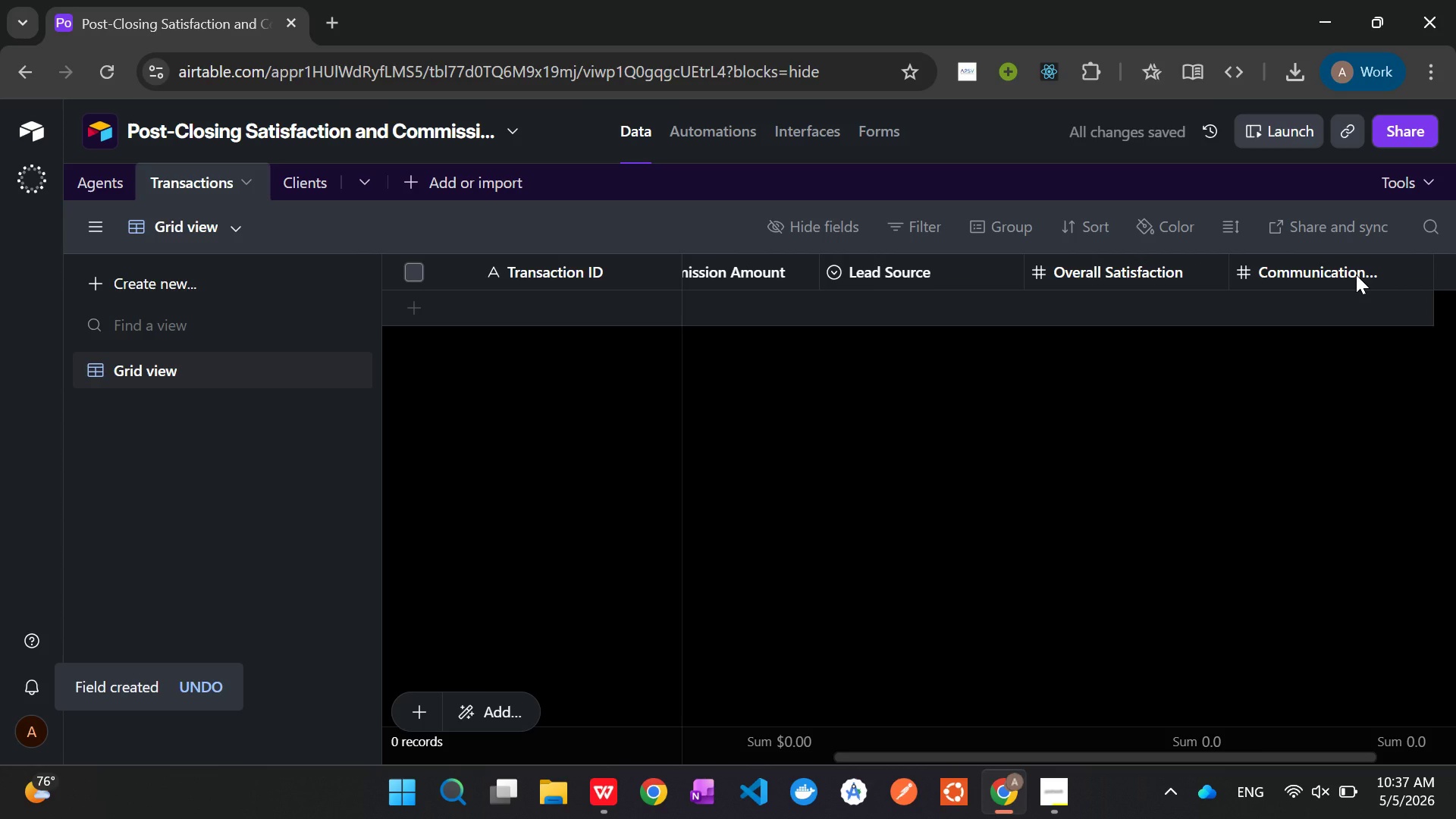 
wait(8.59)
 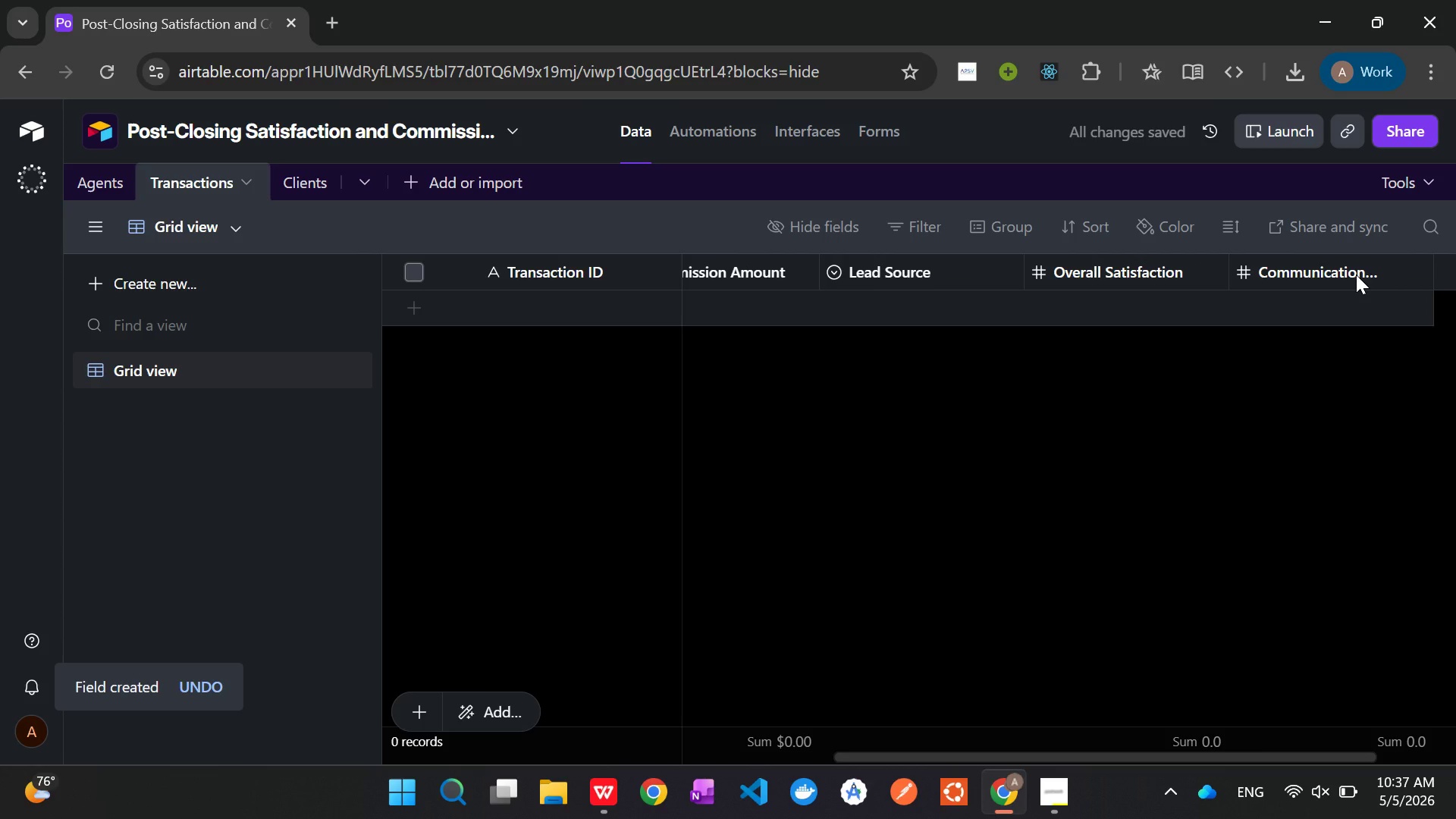 
left_click([1331, 276])
 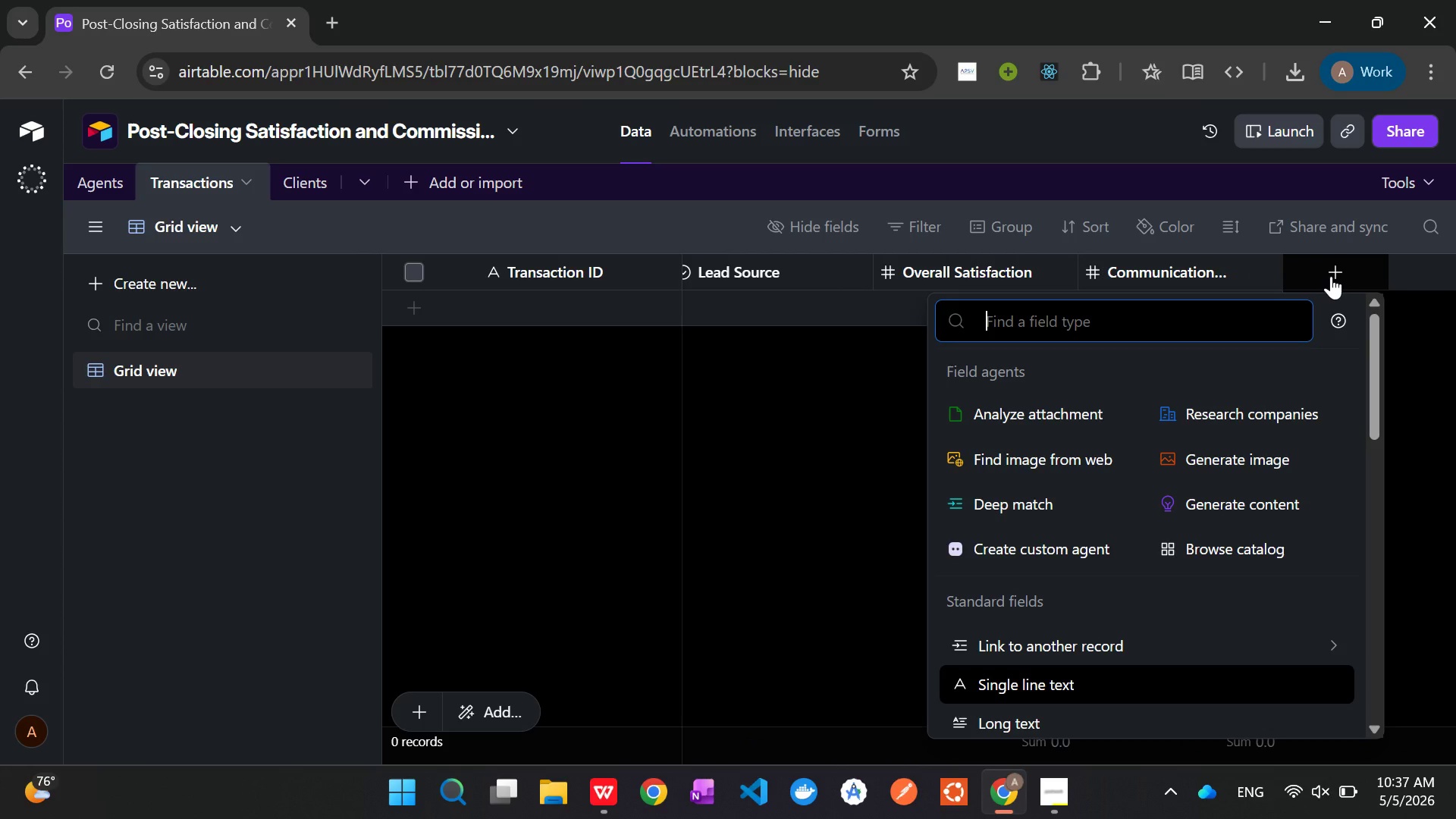 
type(Number )
 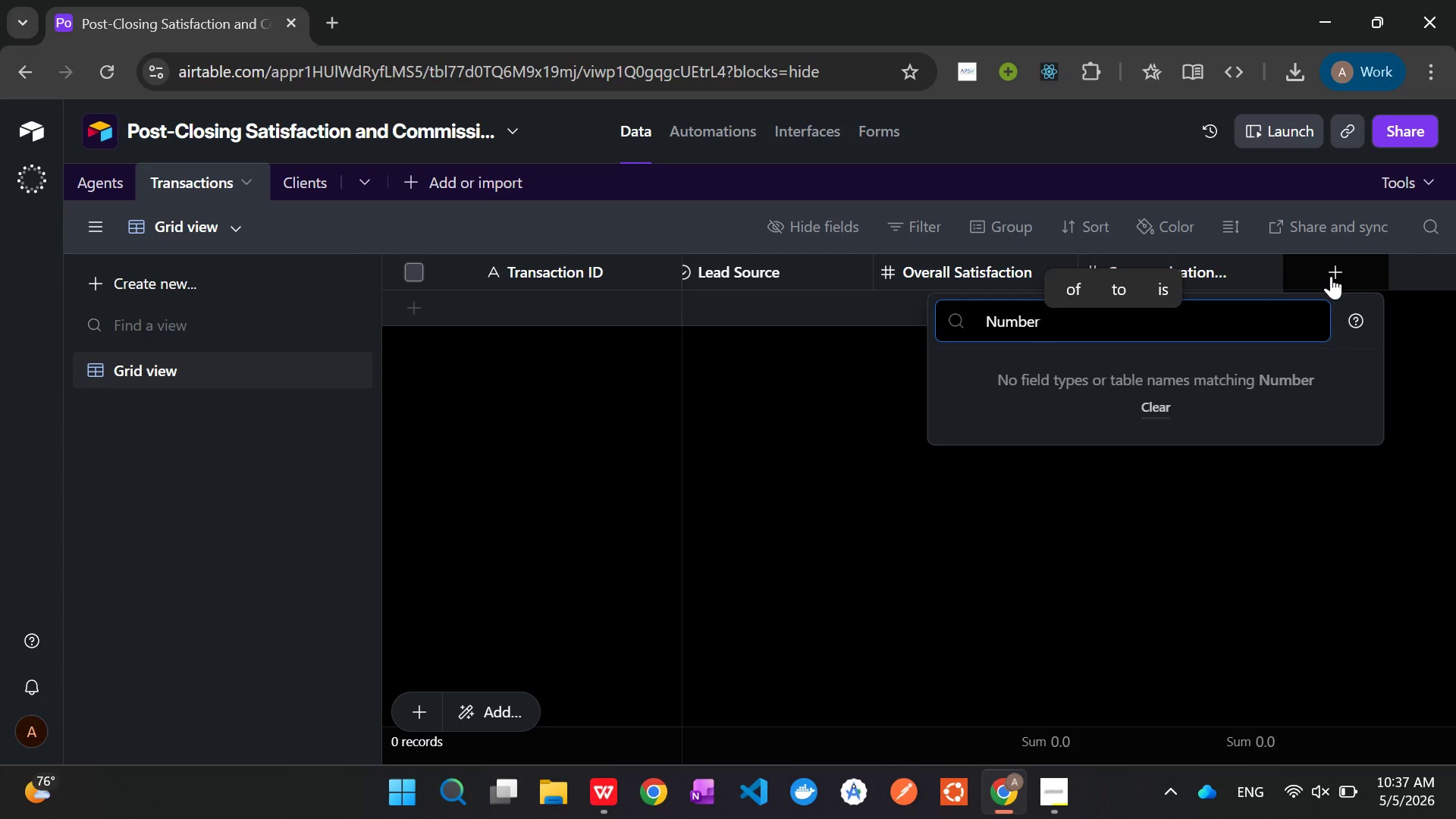 
key(Backspace)
 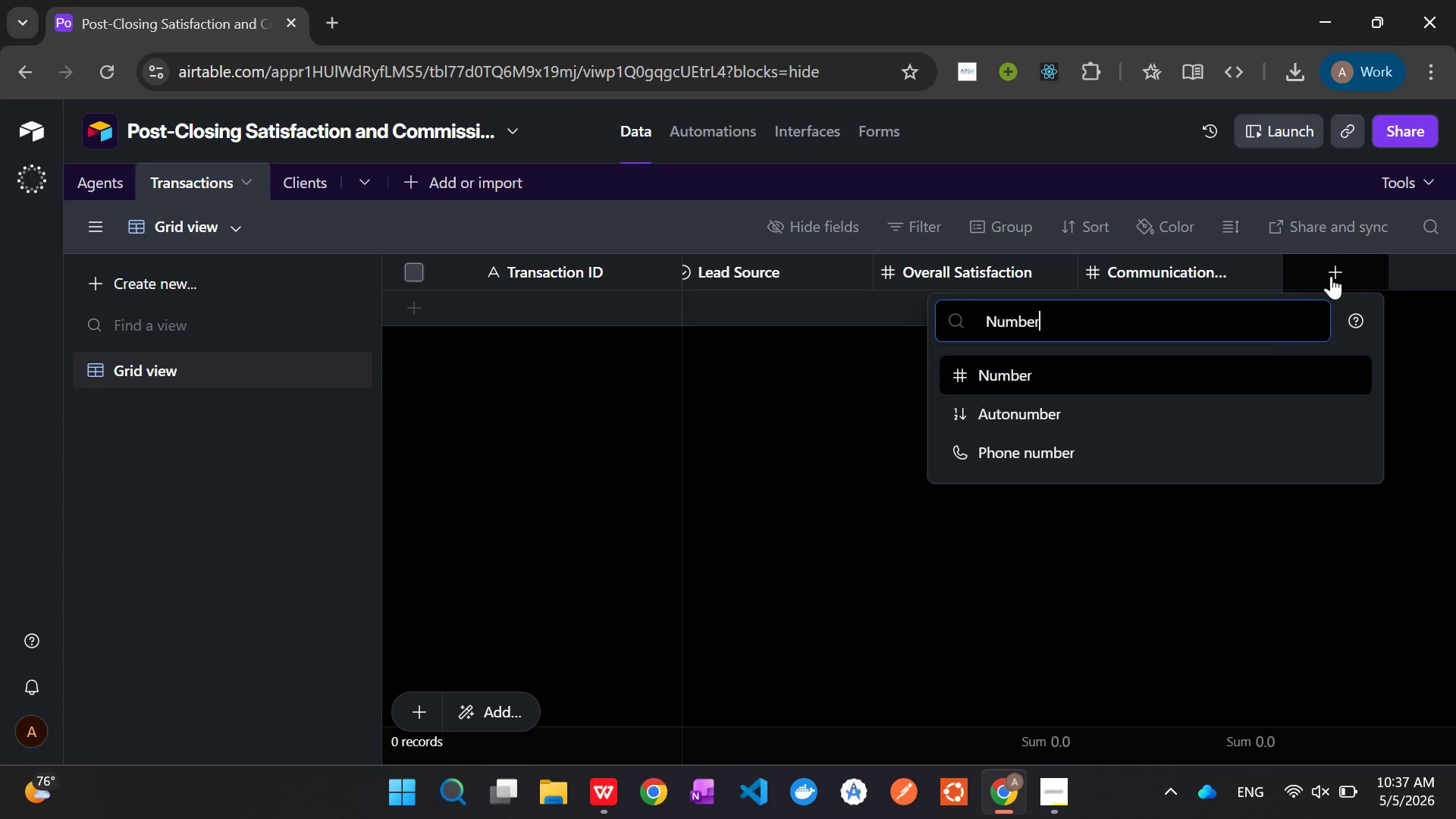 
key(Enter)
 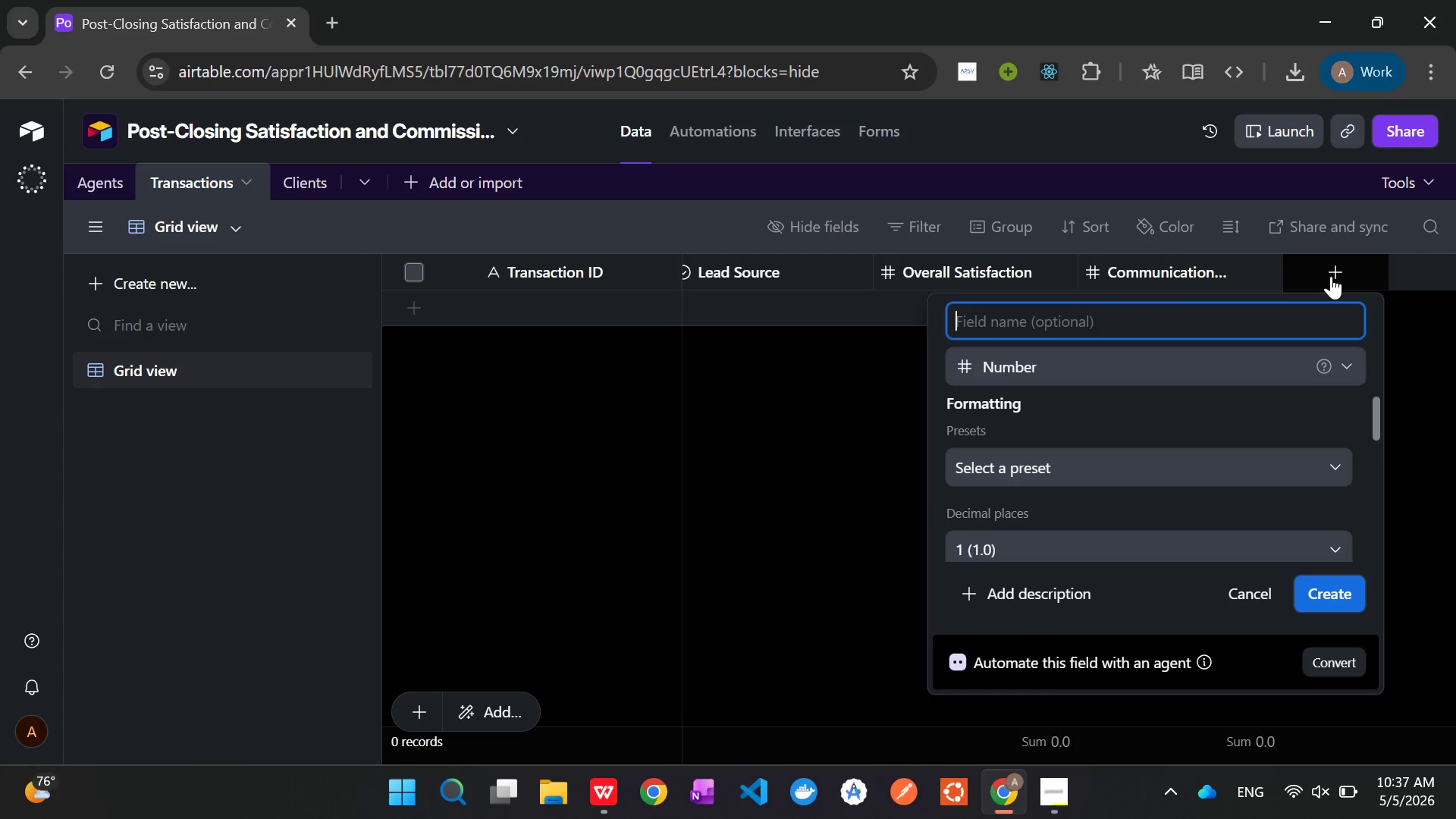 
type(Likelihood to Refer)
 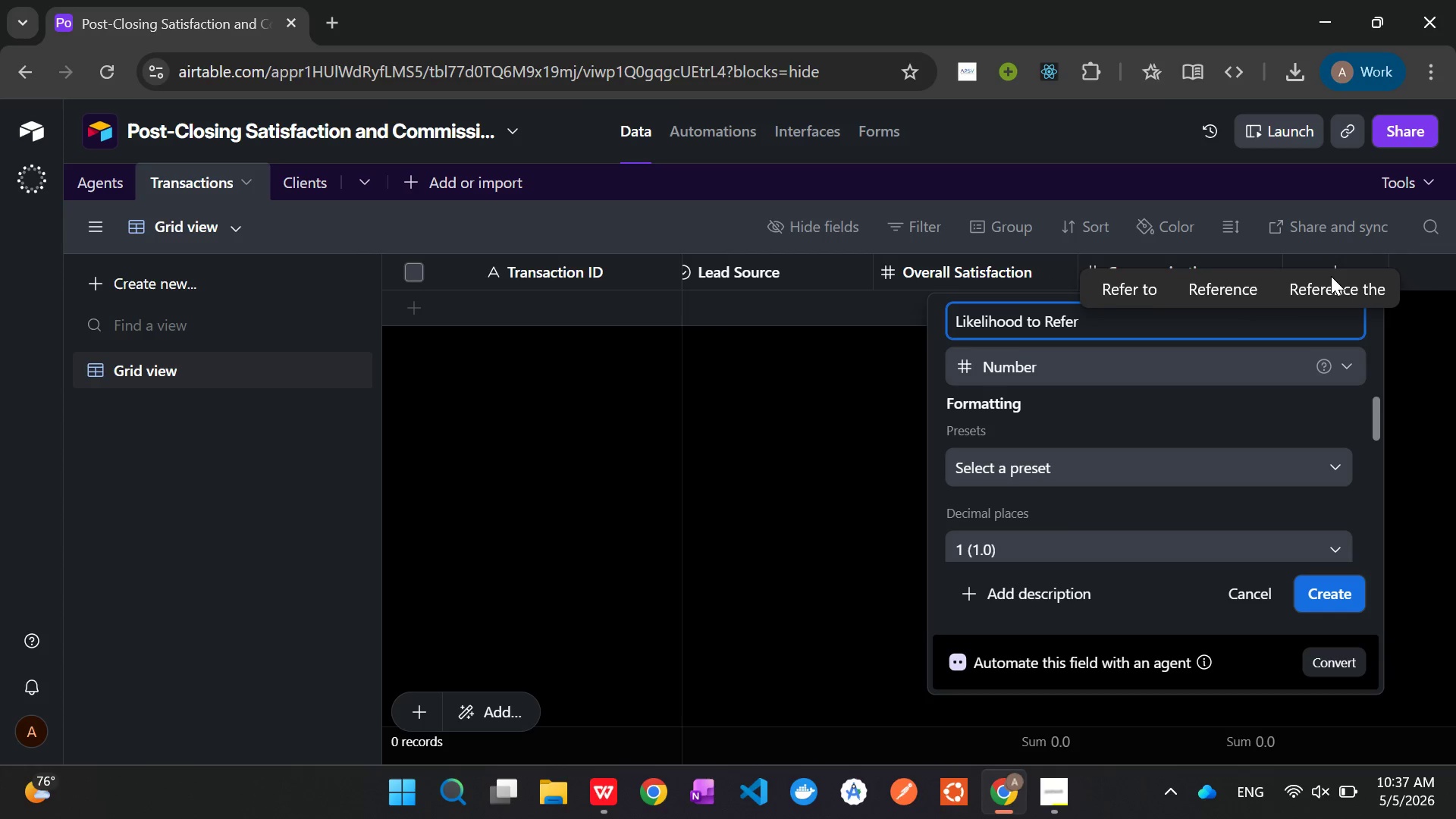 
key(Enter)
 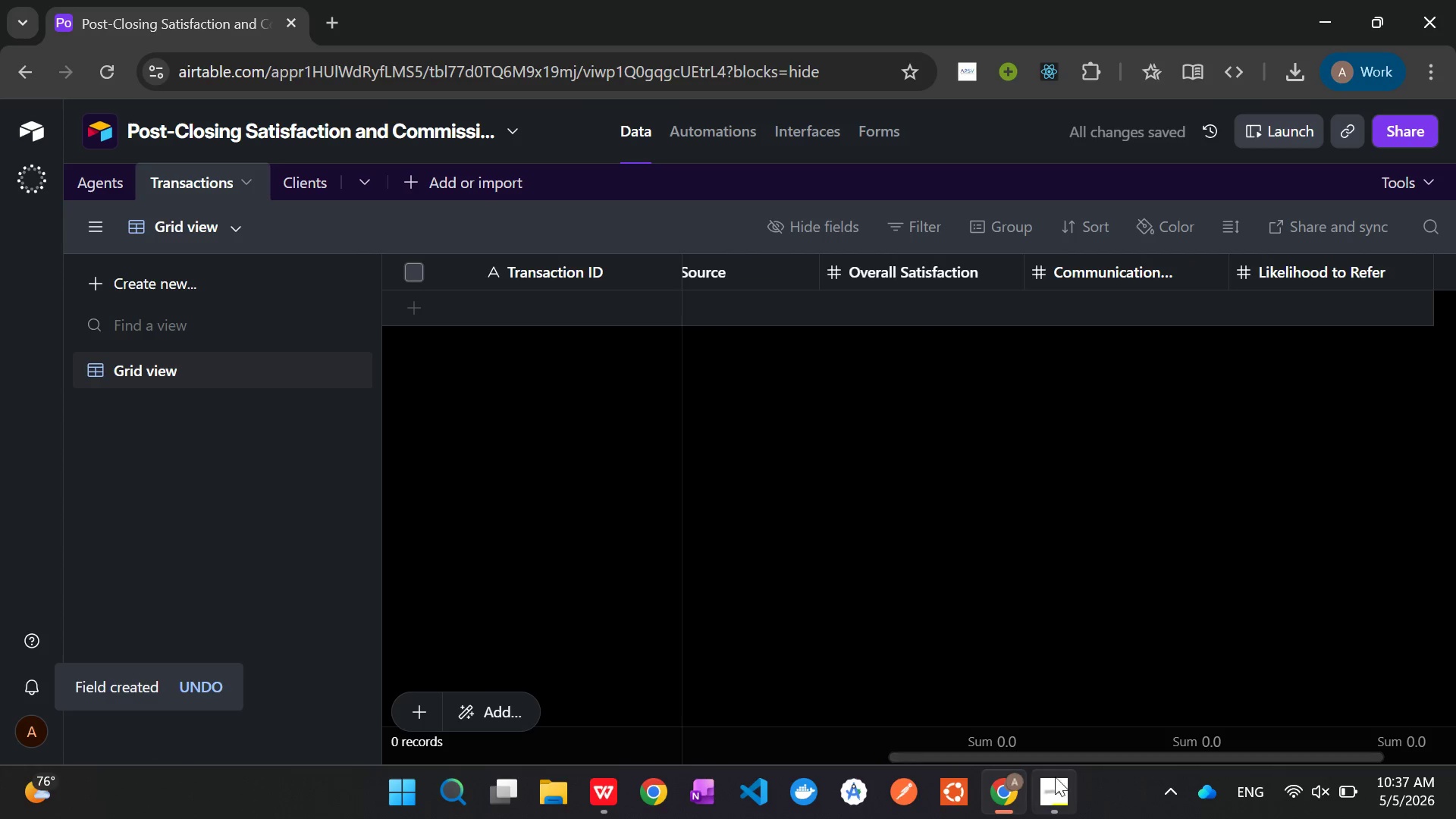 
left_click([1055, 787])